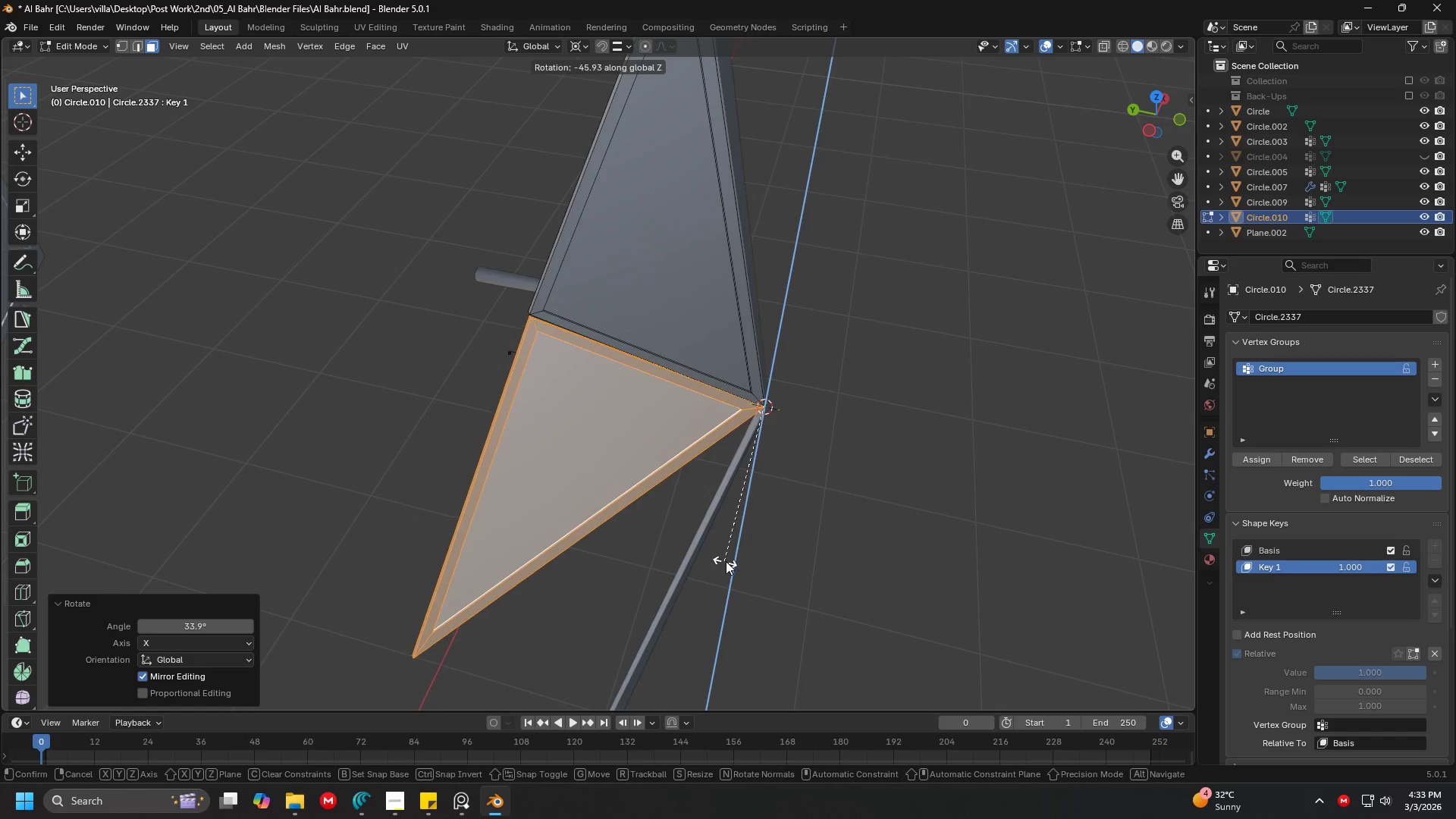 
left_click([727, 562])
 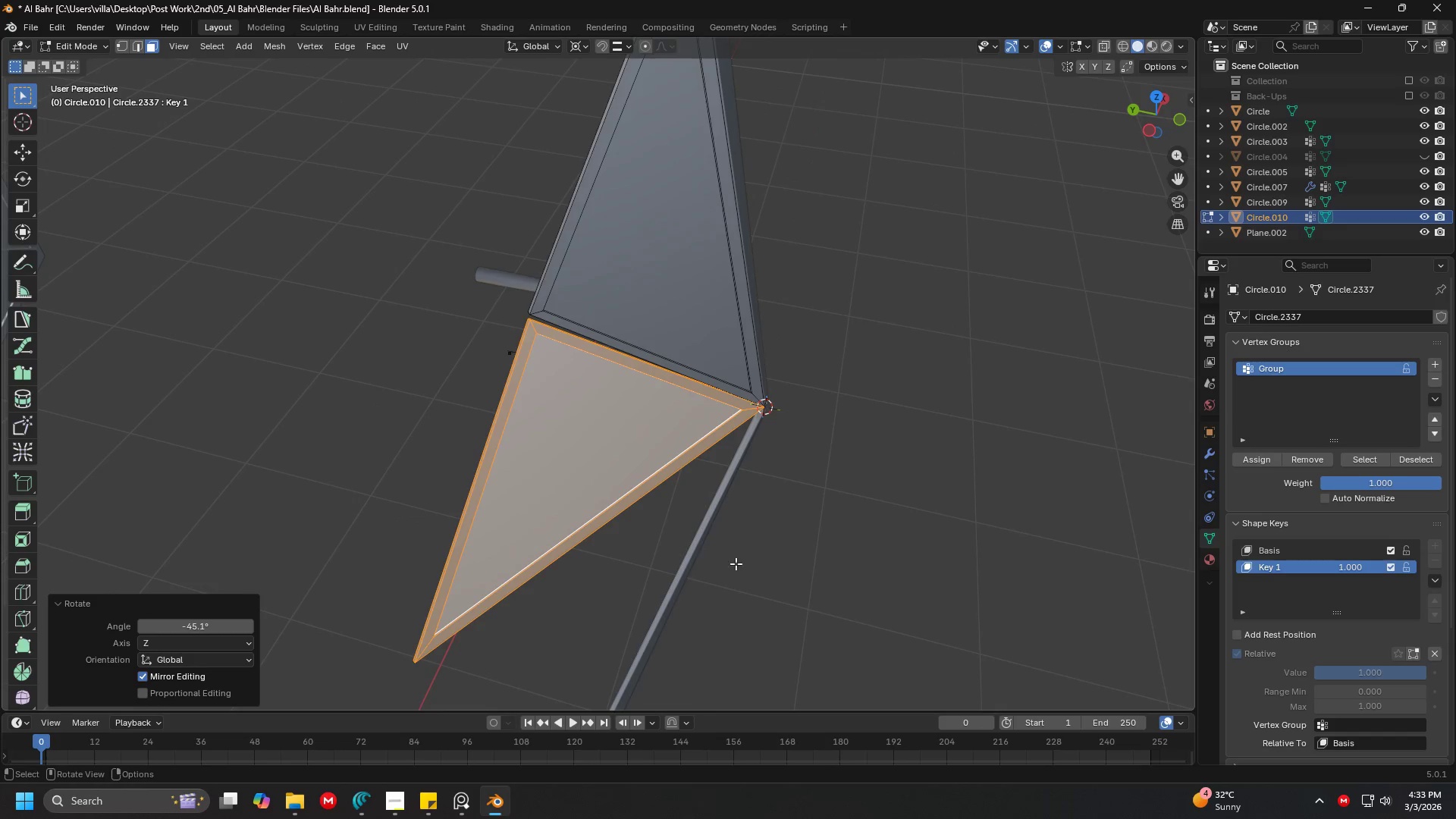 
key(Shift+ShiftLeft)
 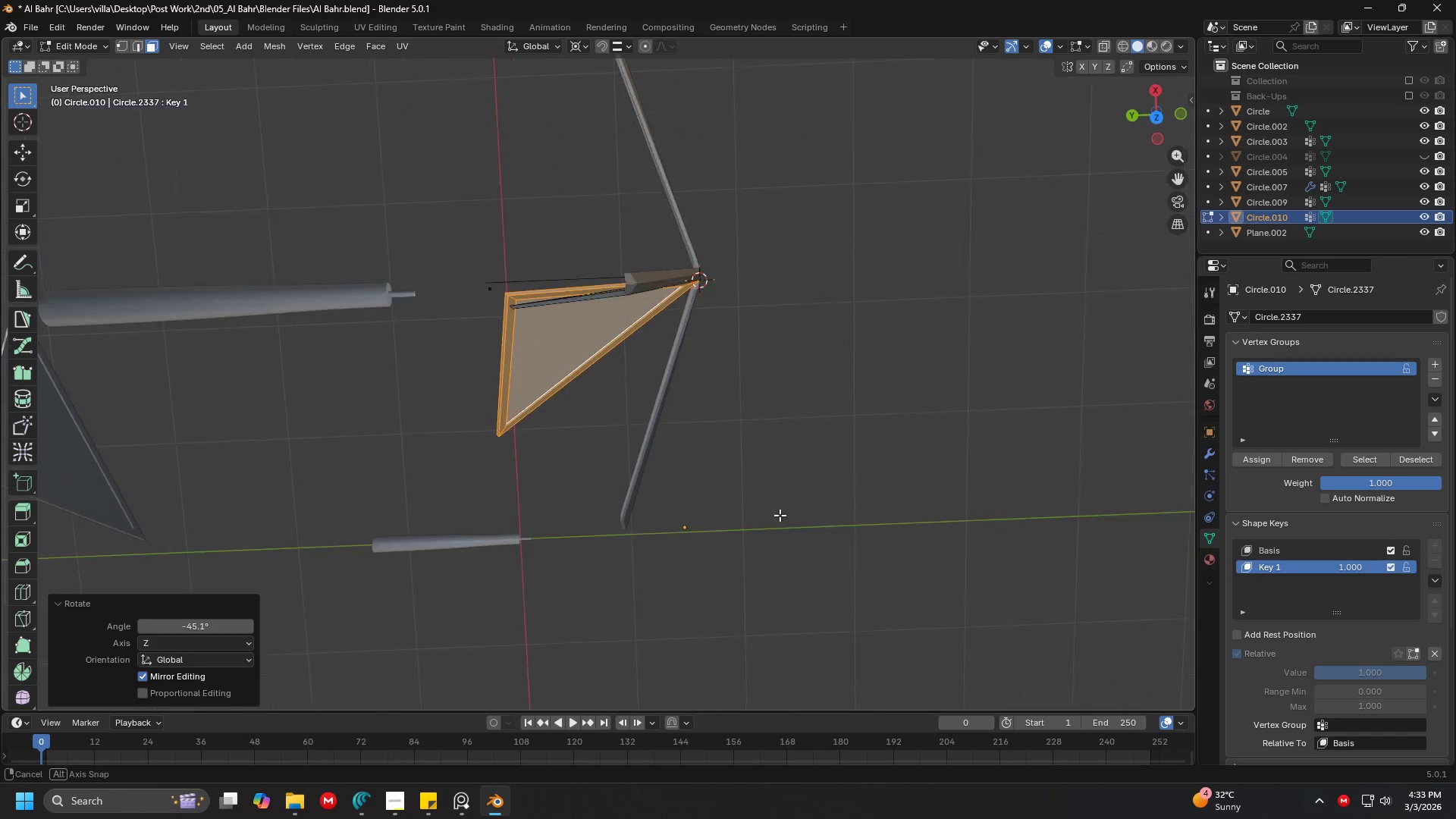 
scroll: coordinate [736, 564], scroll_direction: down, amount: 2.0
 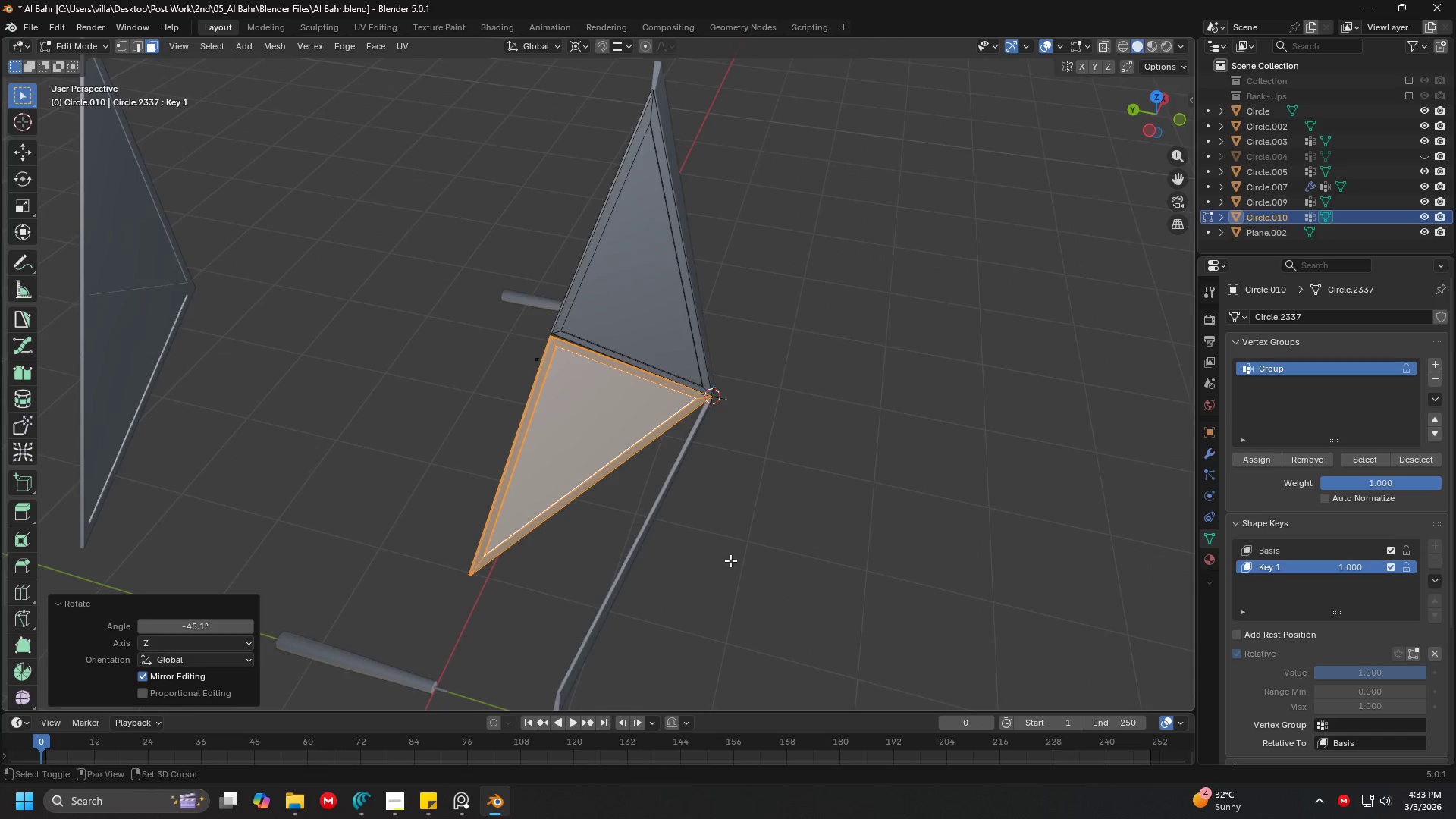 
key(Shift+ShiftLeft)
 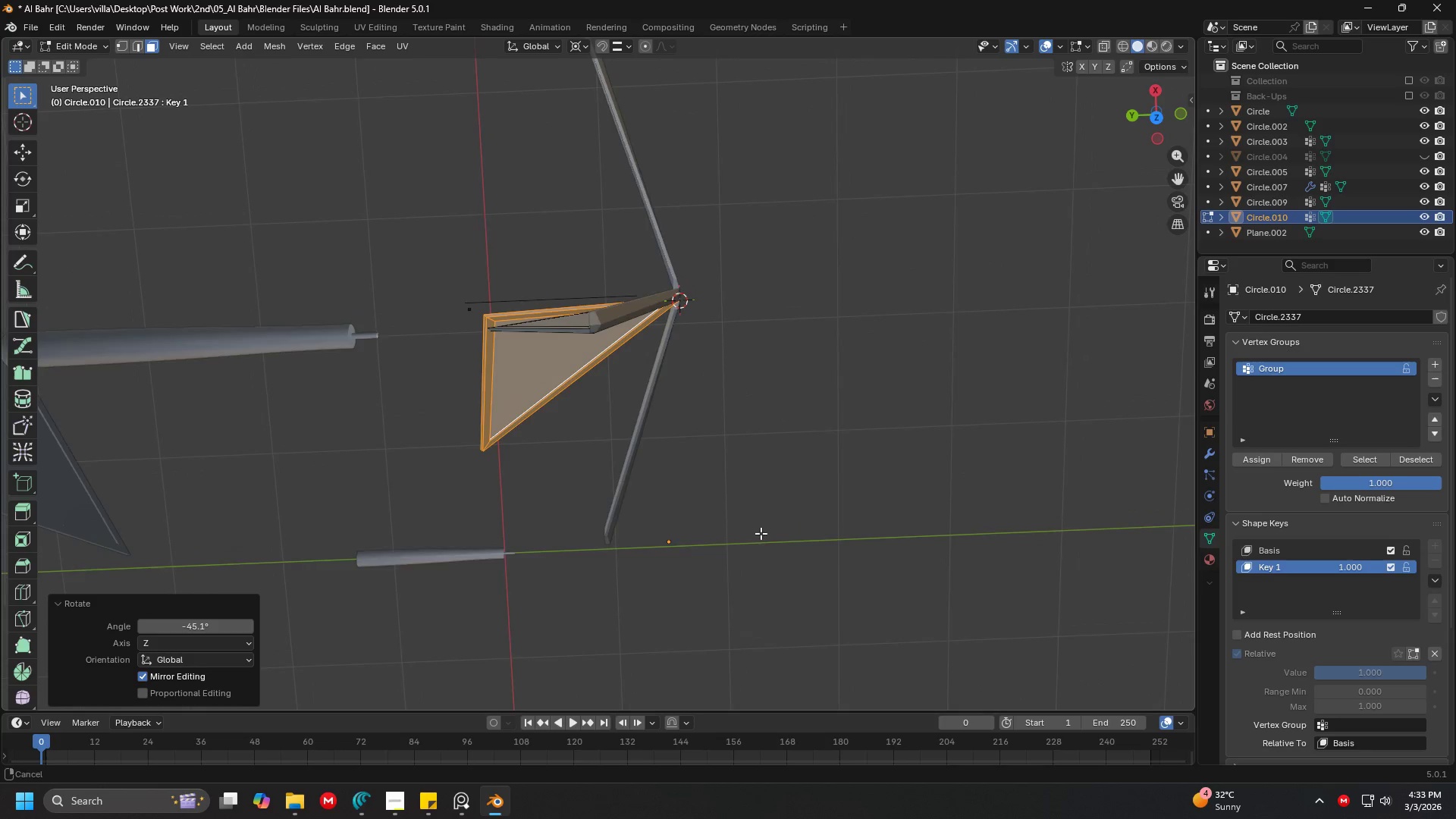 
scroll: coordinate [761, 533], scroll_direction: down, amount: 1.0
 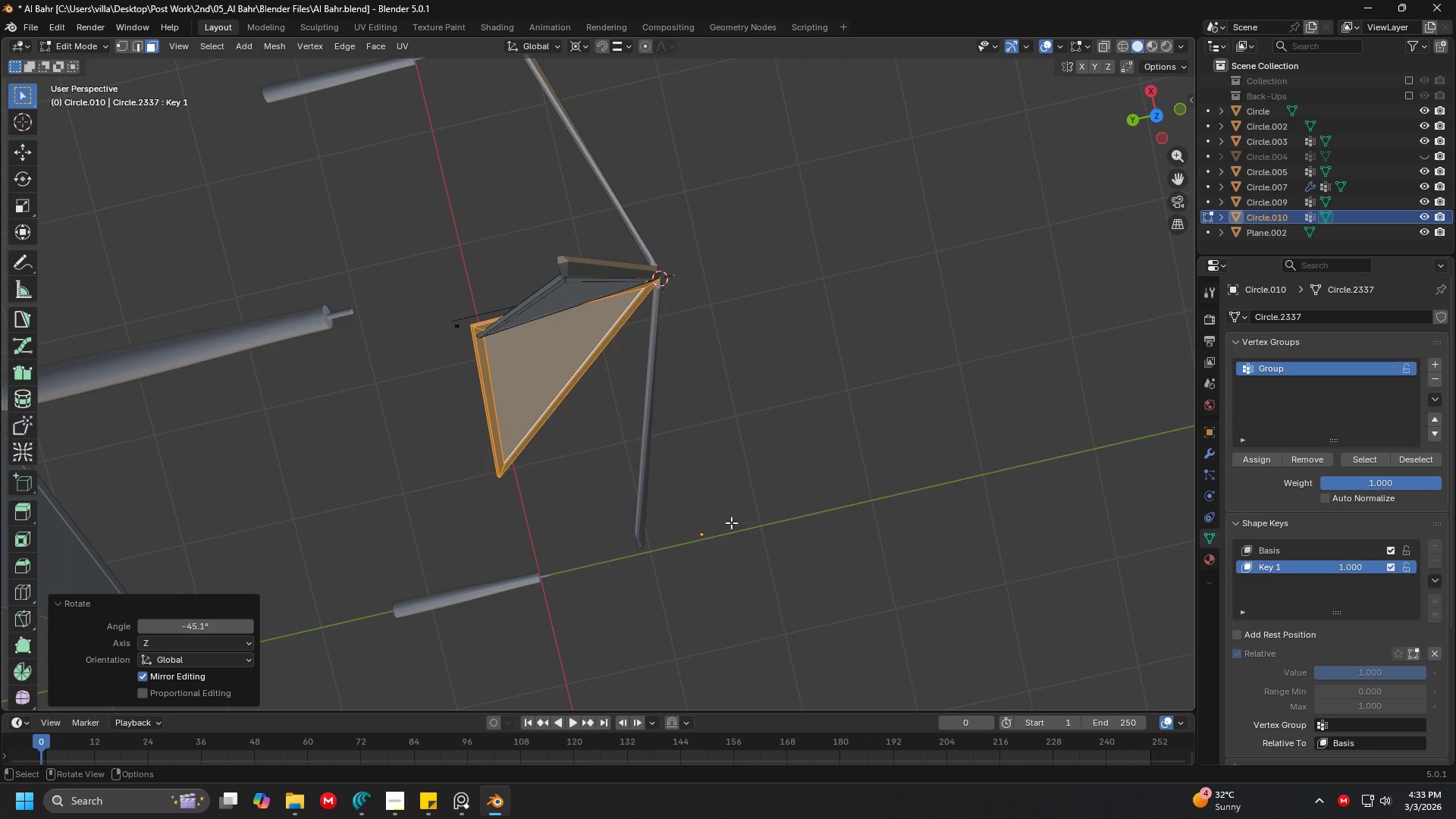 
type(7rz)
 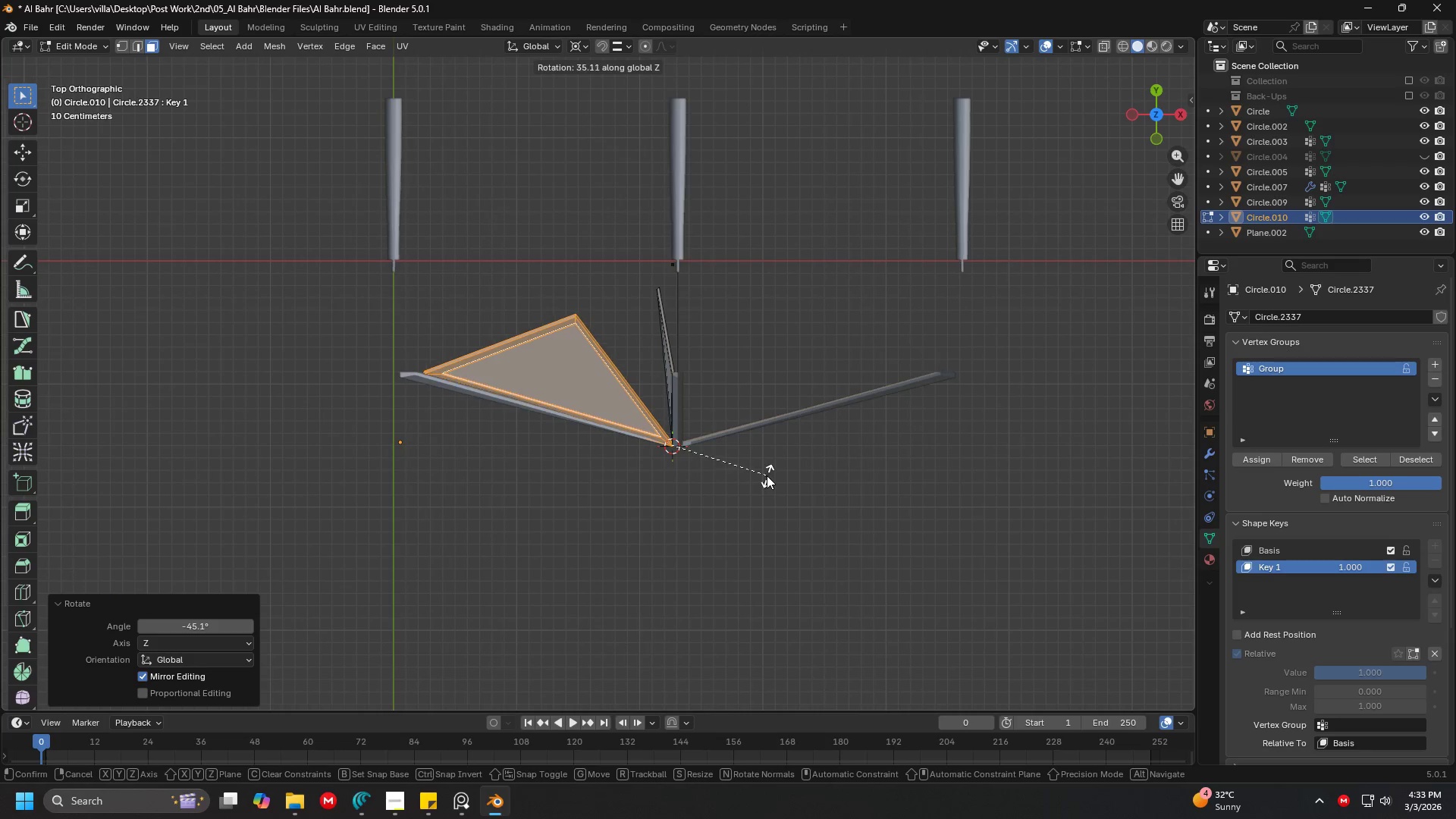 
left_click([767, 475])
 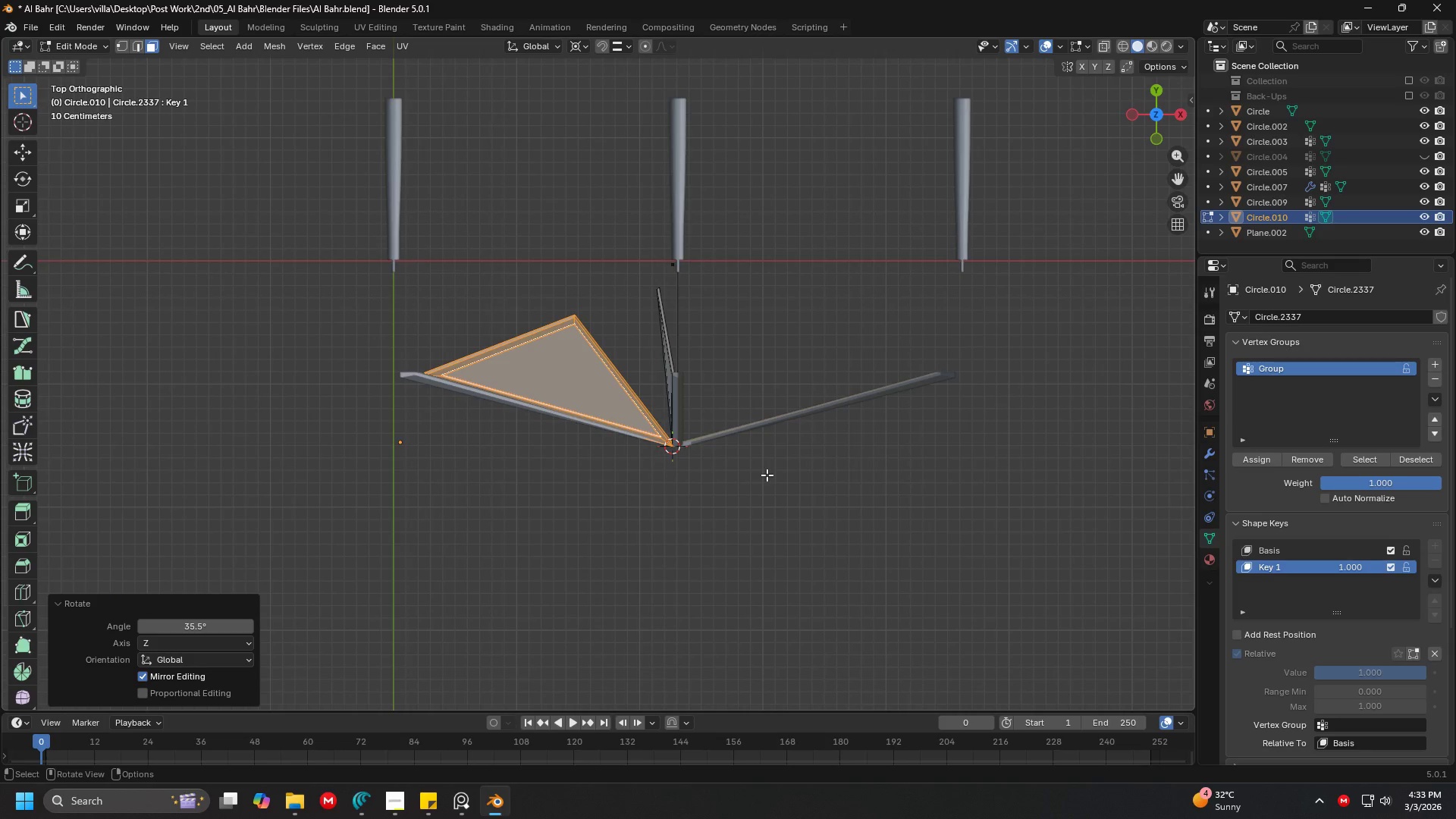 
scroll: coordinate [767, 475], scroll_direction: down, amount: 4.0
 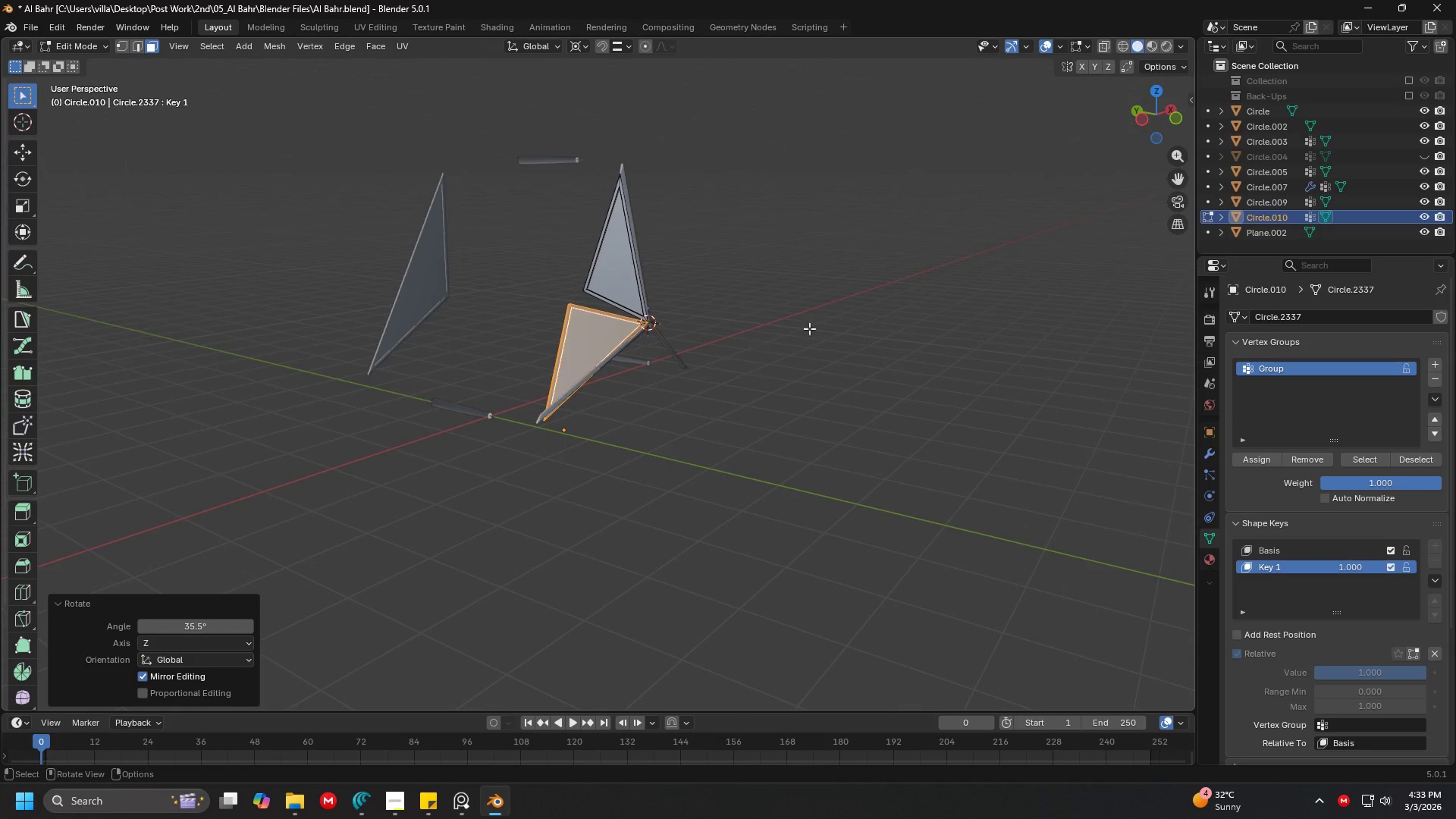 
scroll: coordinate [734, 363], scroll_direction: up, amount: 7.0
 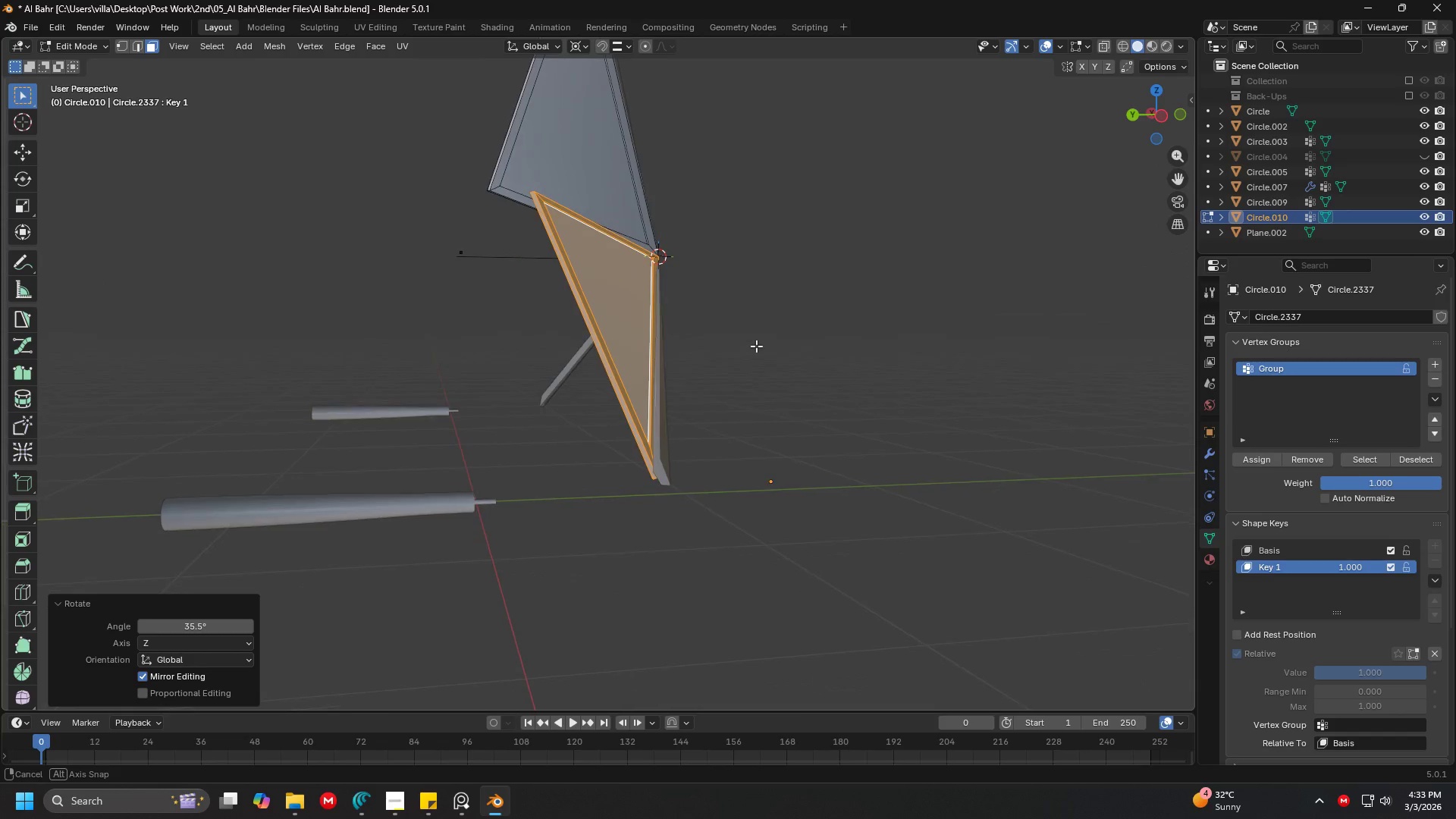 
key(Shift+ShiftLeft)
 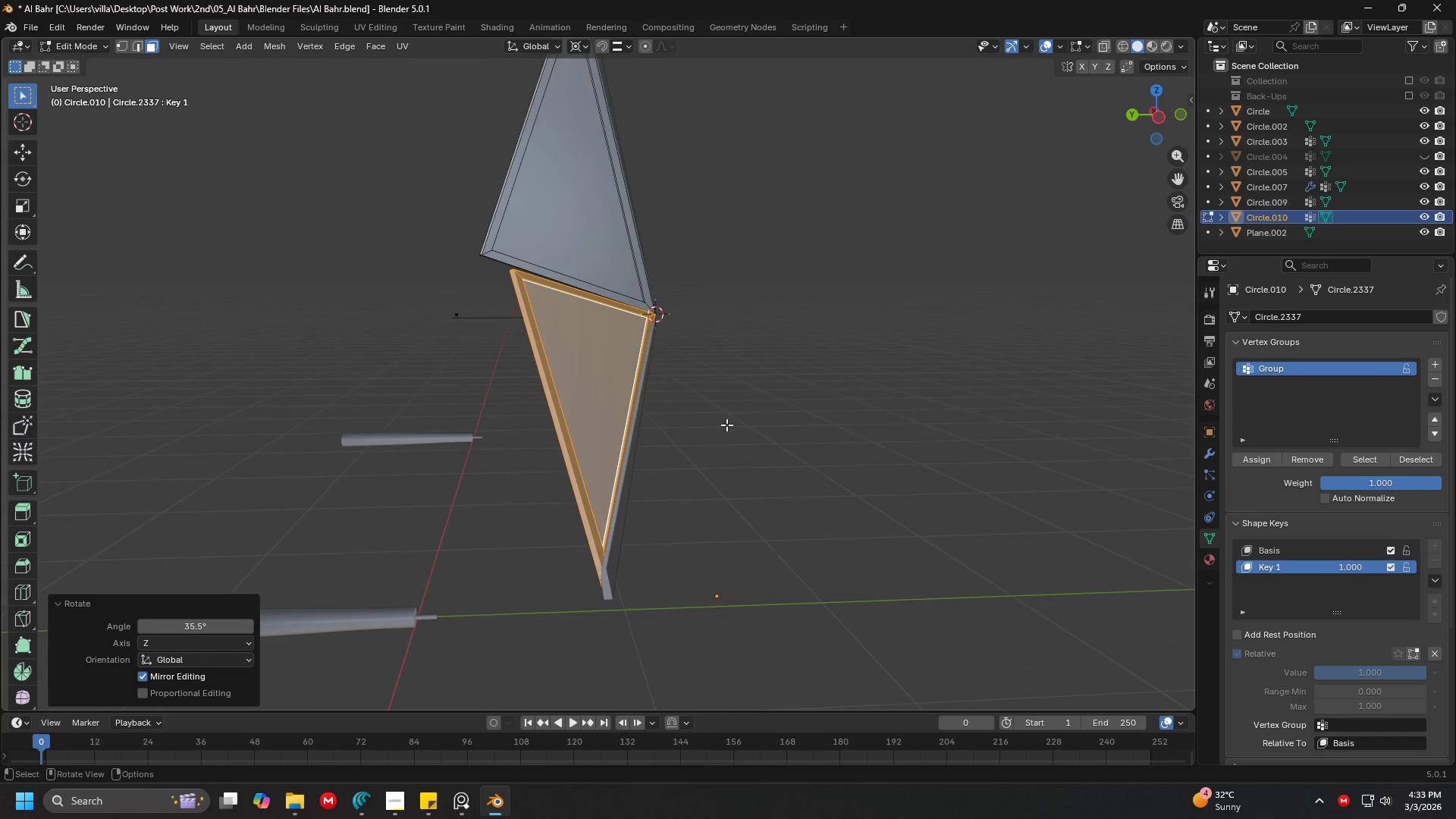 
wait(7.28)
 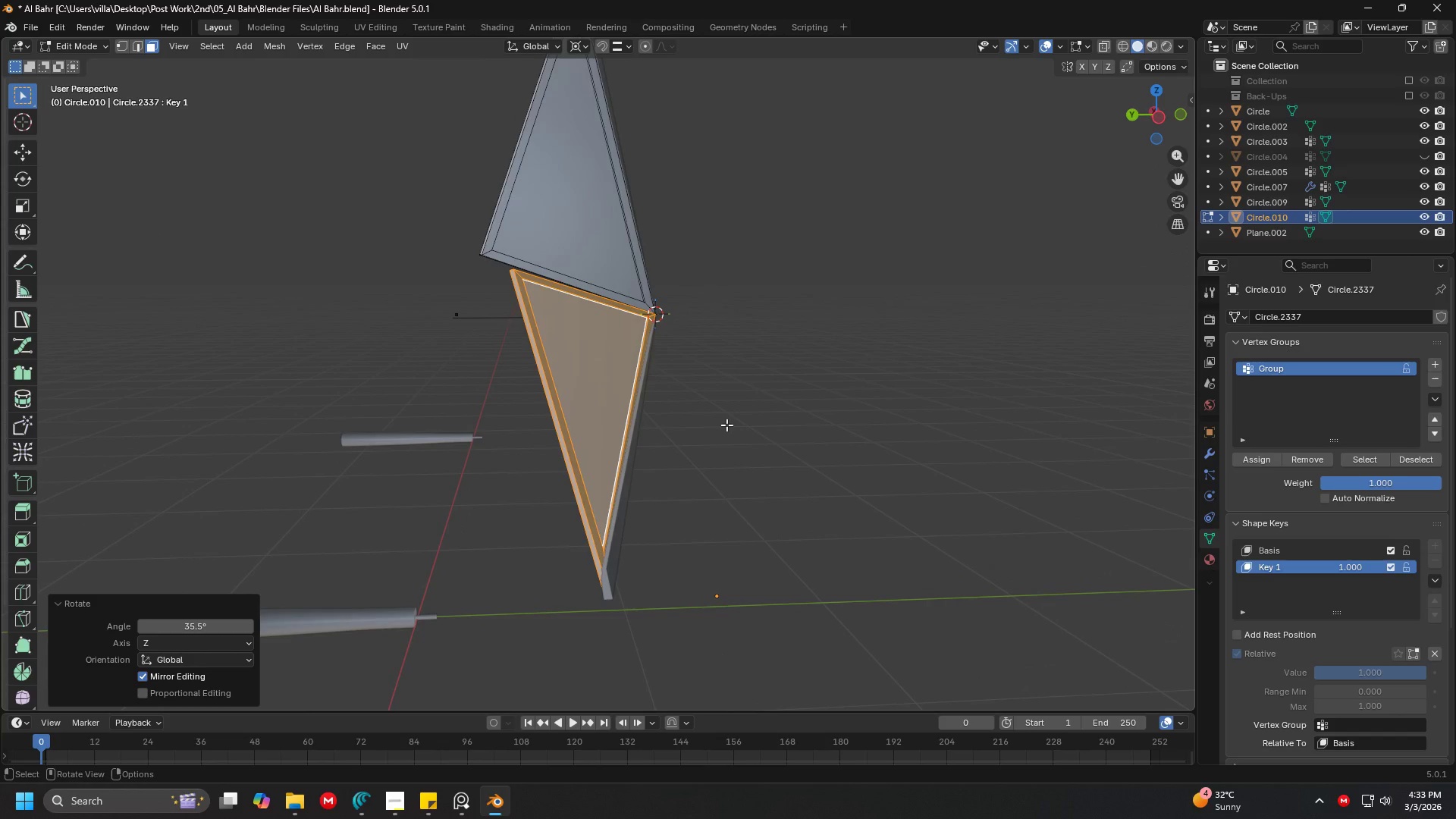 
hold_key(key=ShiftLeft, duration=0.36)
 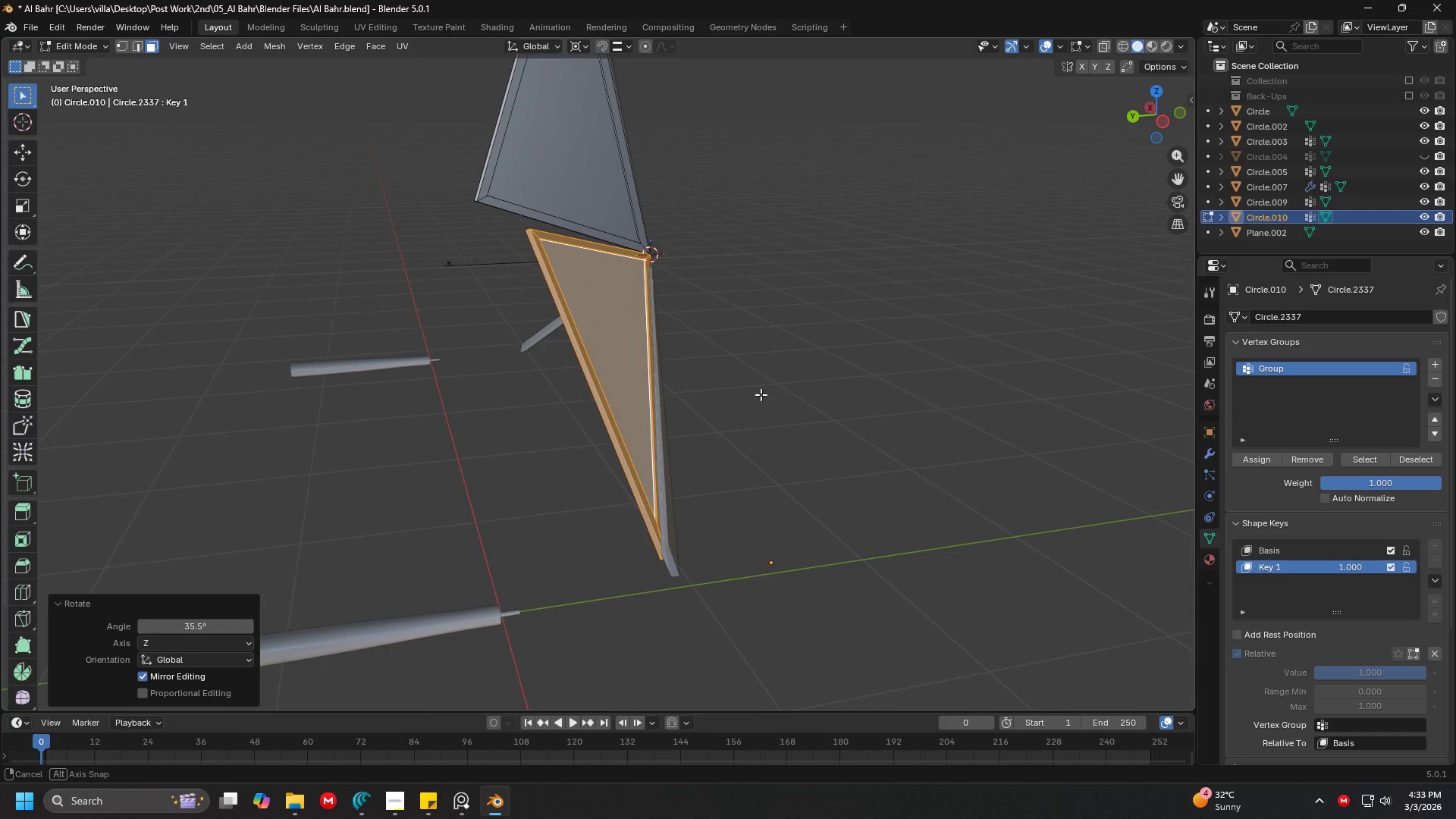 
key(Shift+ShiftLeft)
 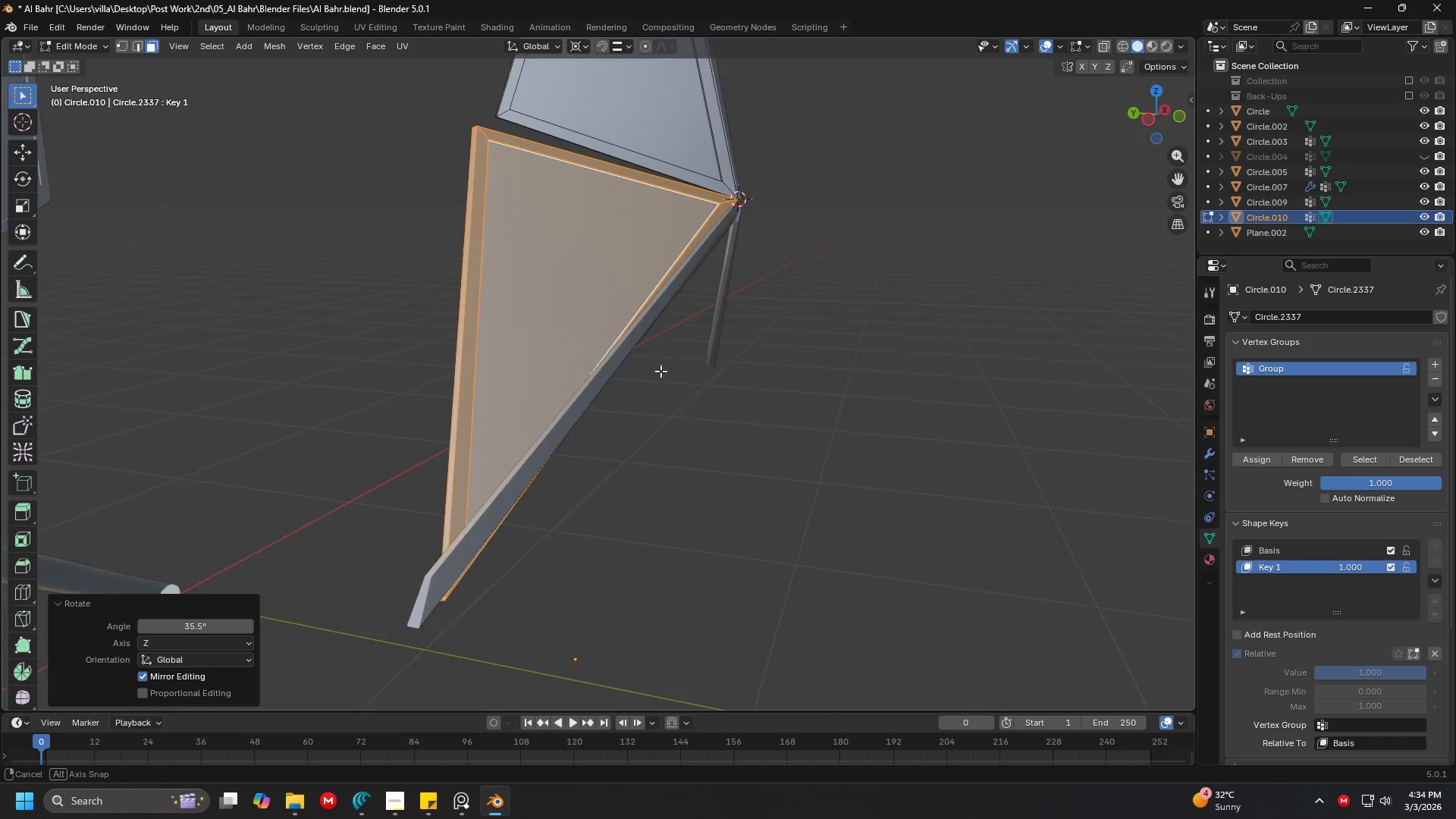 
scroll: coordinate [746, 394], scroll_direction: up, amount: 2.0
 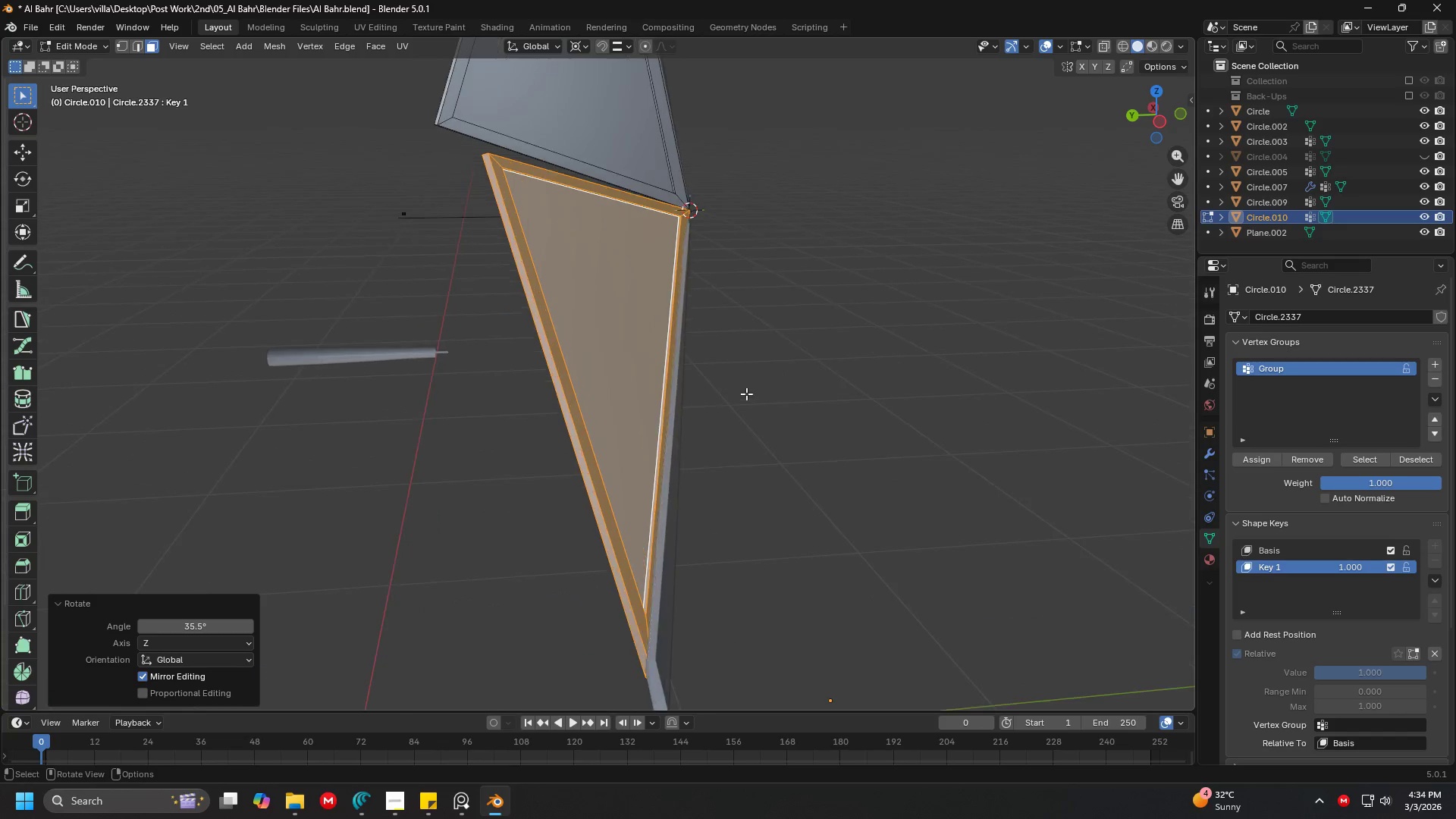 
type(13)
 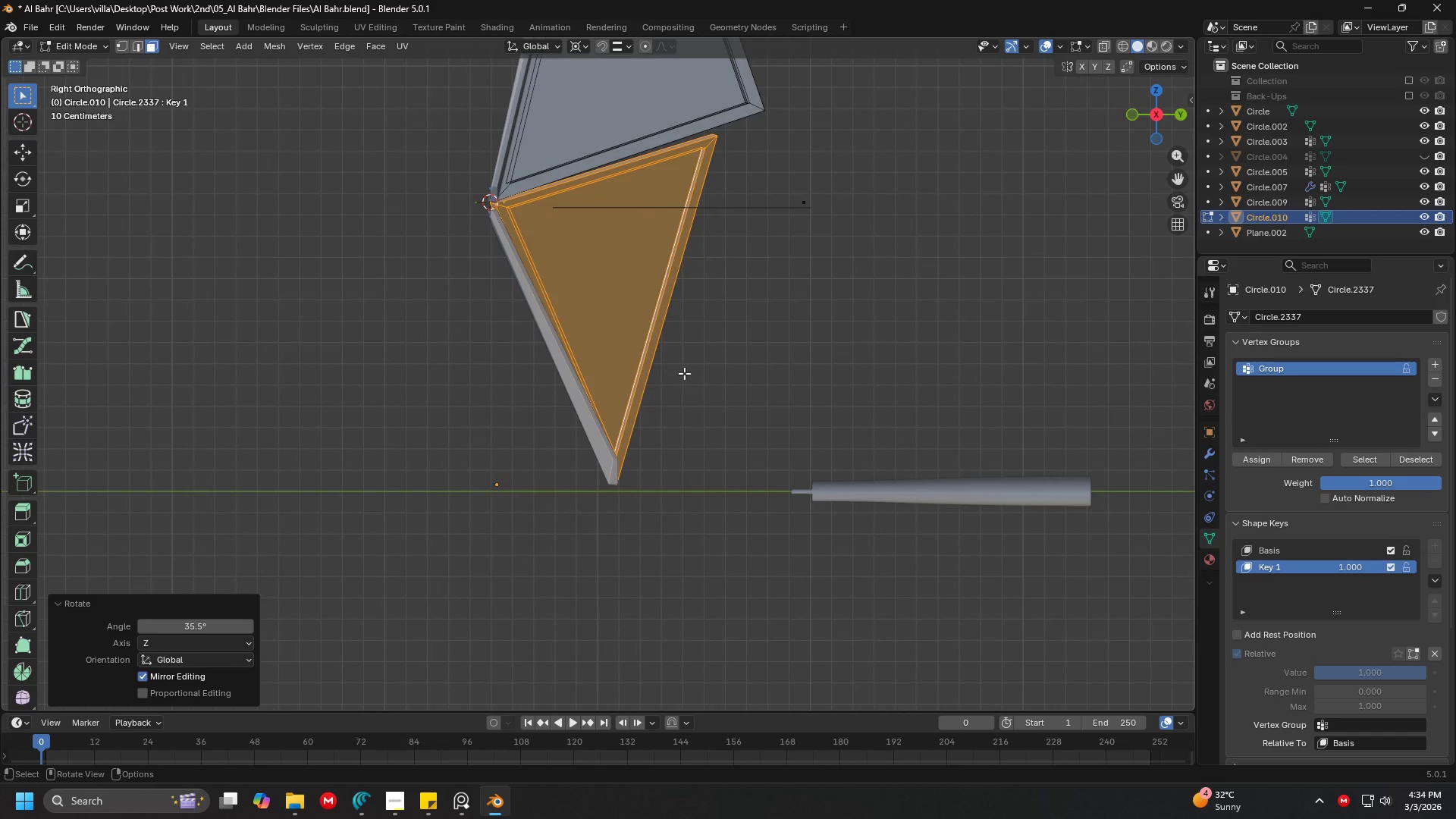 
key(Control+3)
 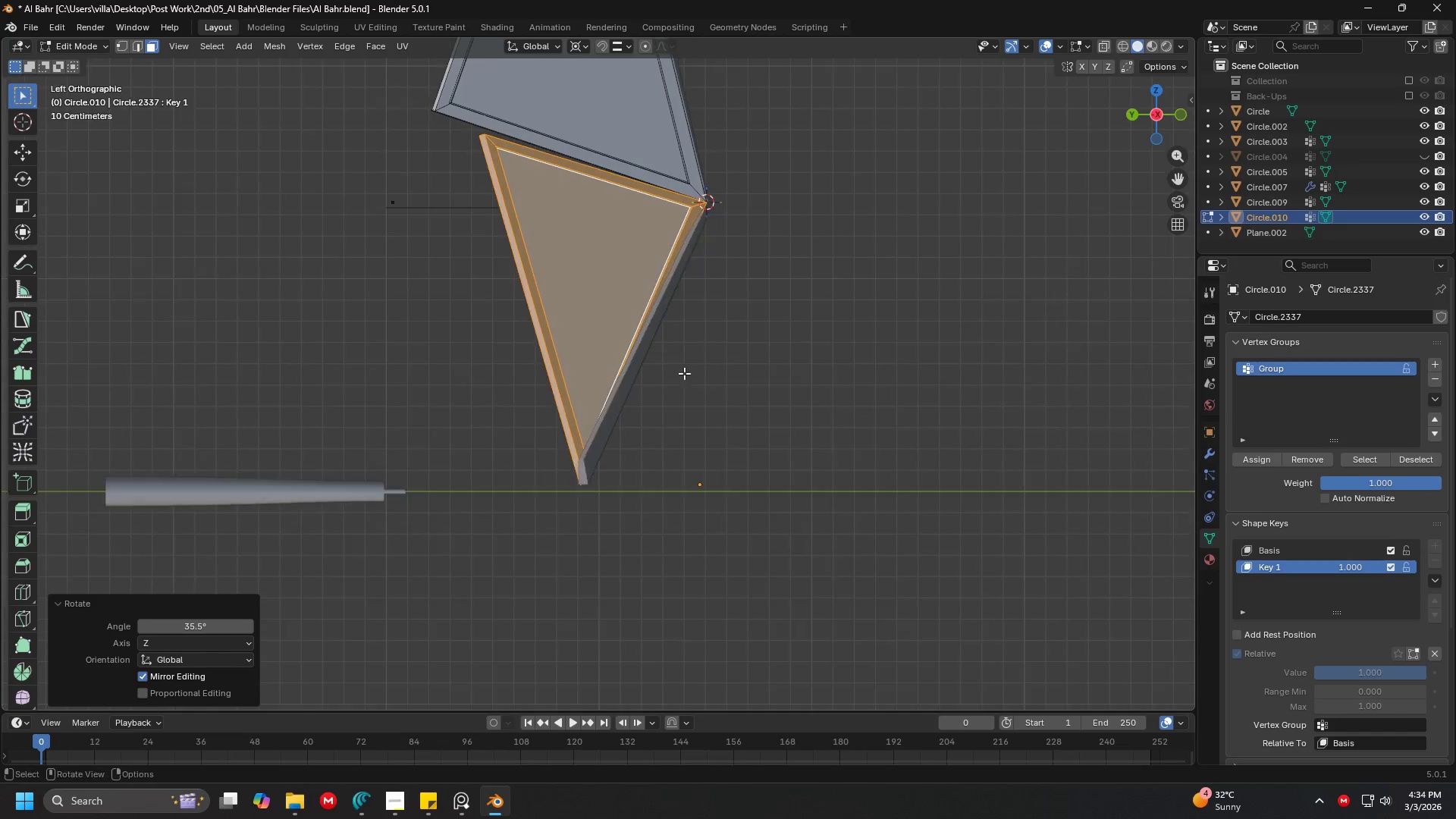 
key(Shift+ShiftLeft)
 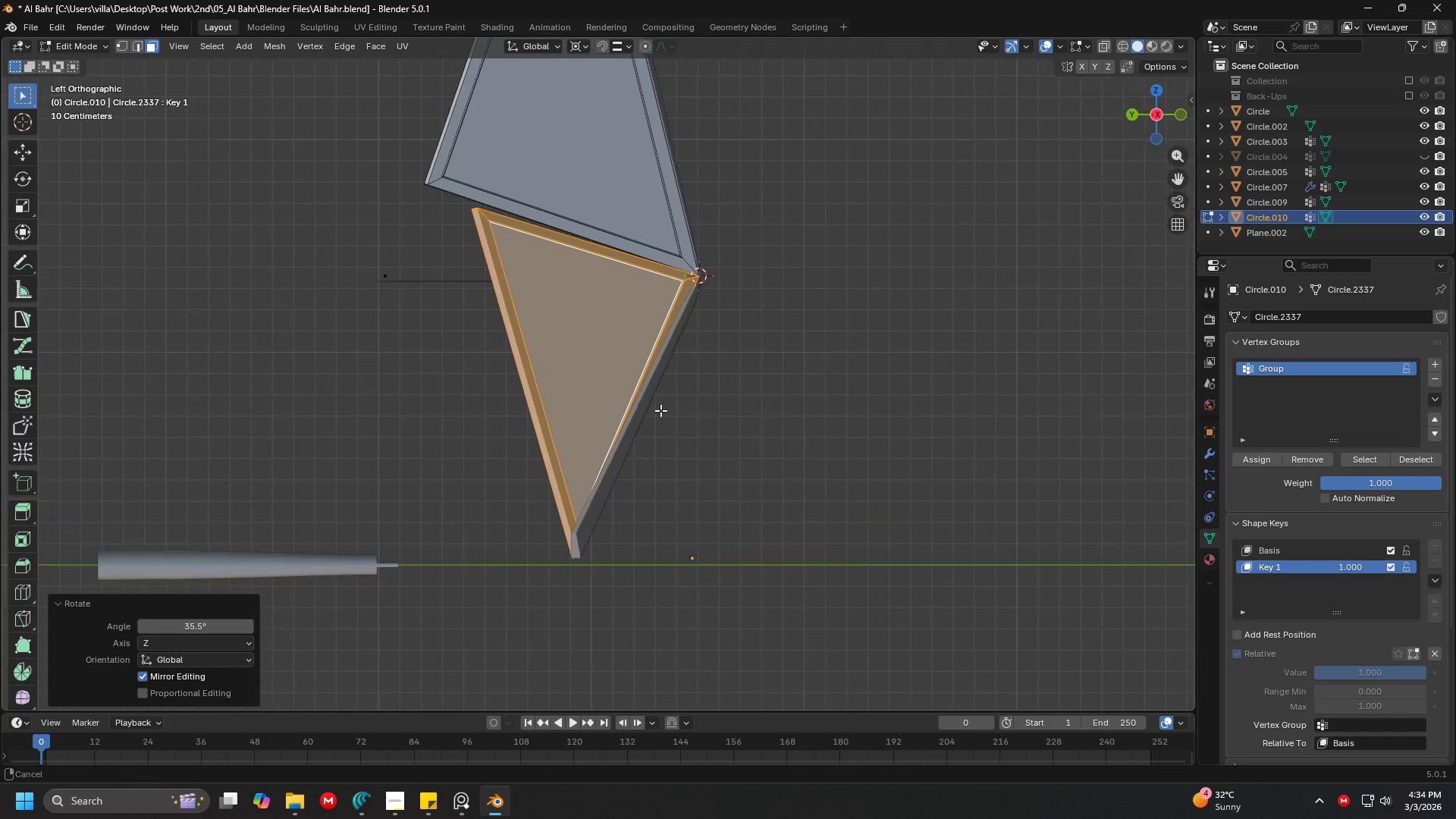 
key(Shift+ShiftLeft)
 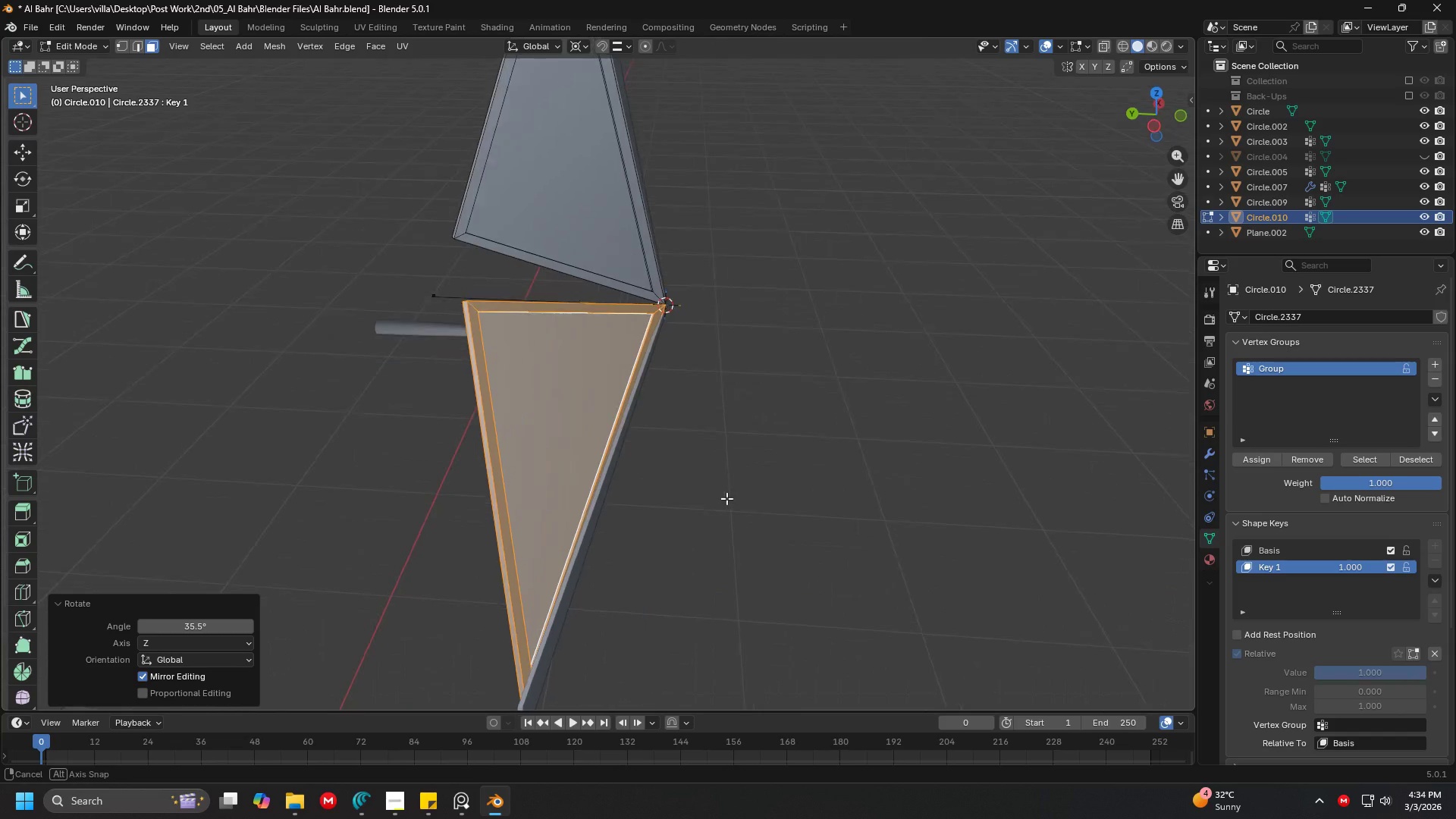 
scroll: coordinate [758, 391], scroll_direction: down, amount: 1.0
 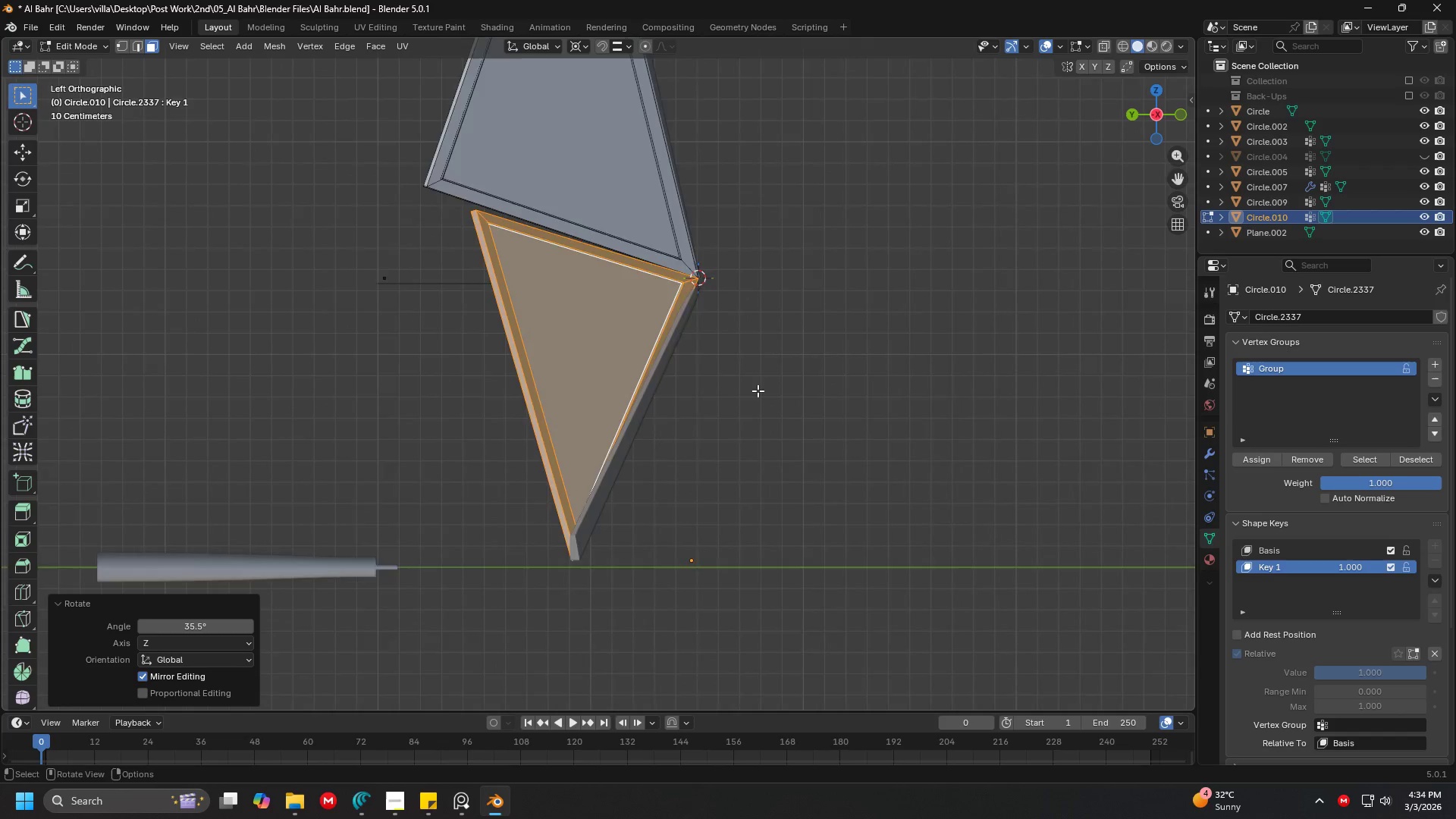 
type(rz)
 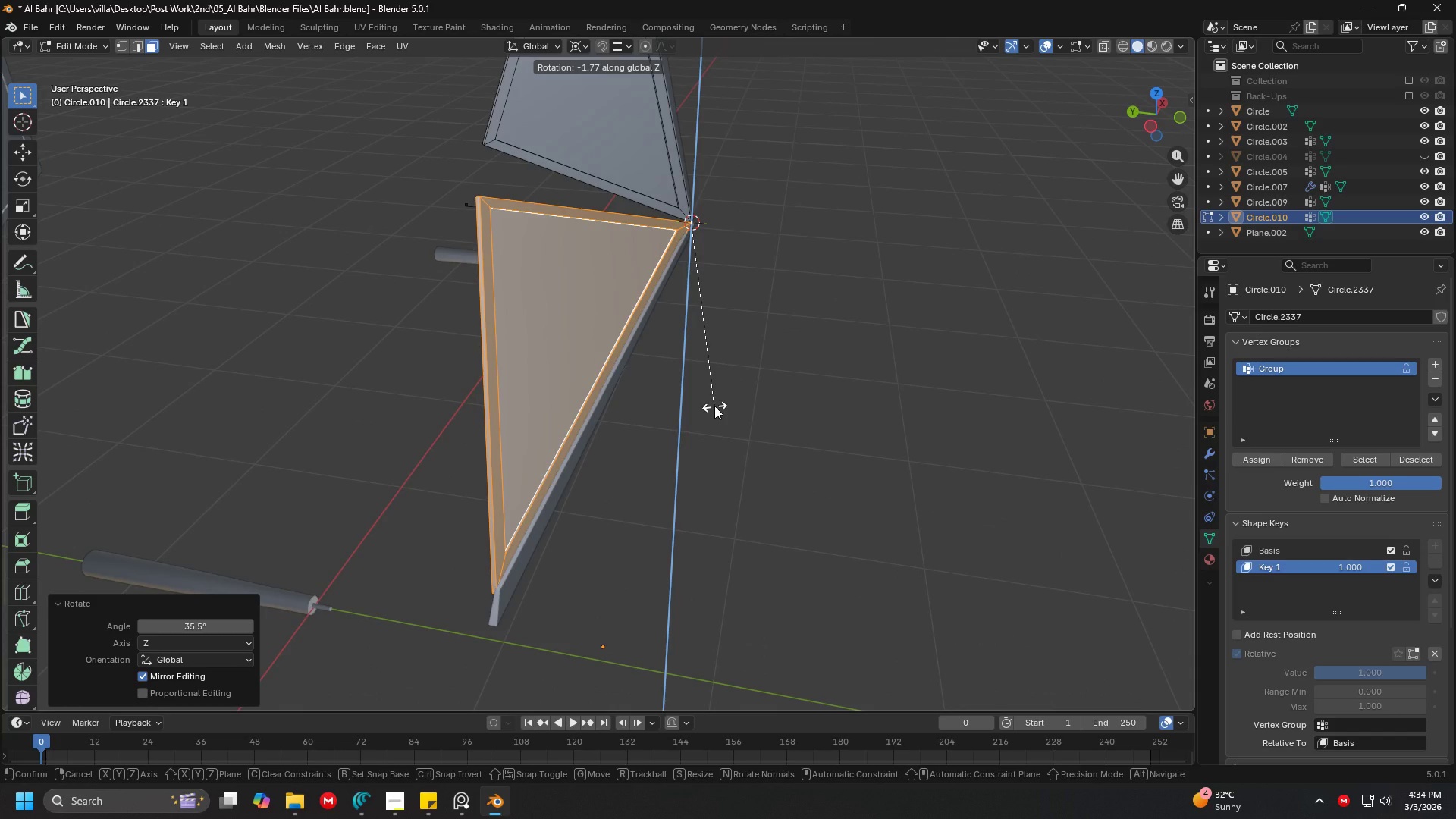 
left_click([714, 406])
 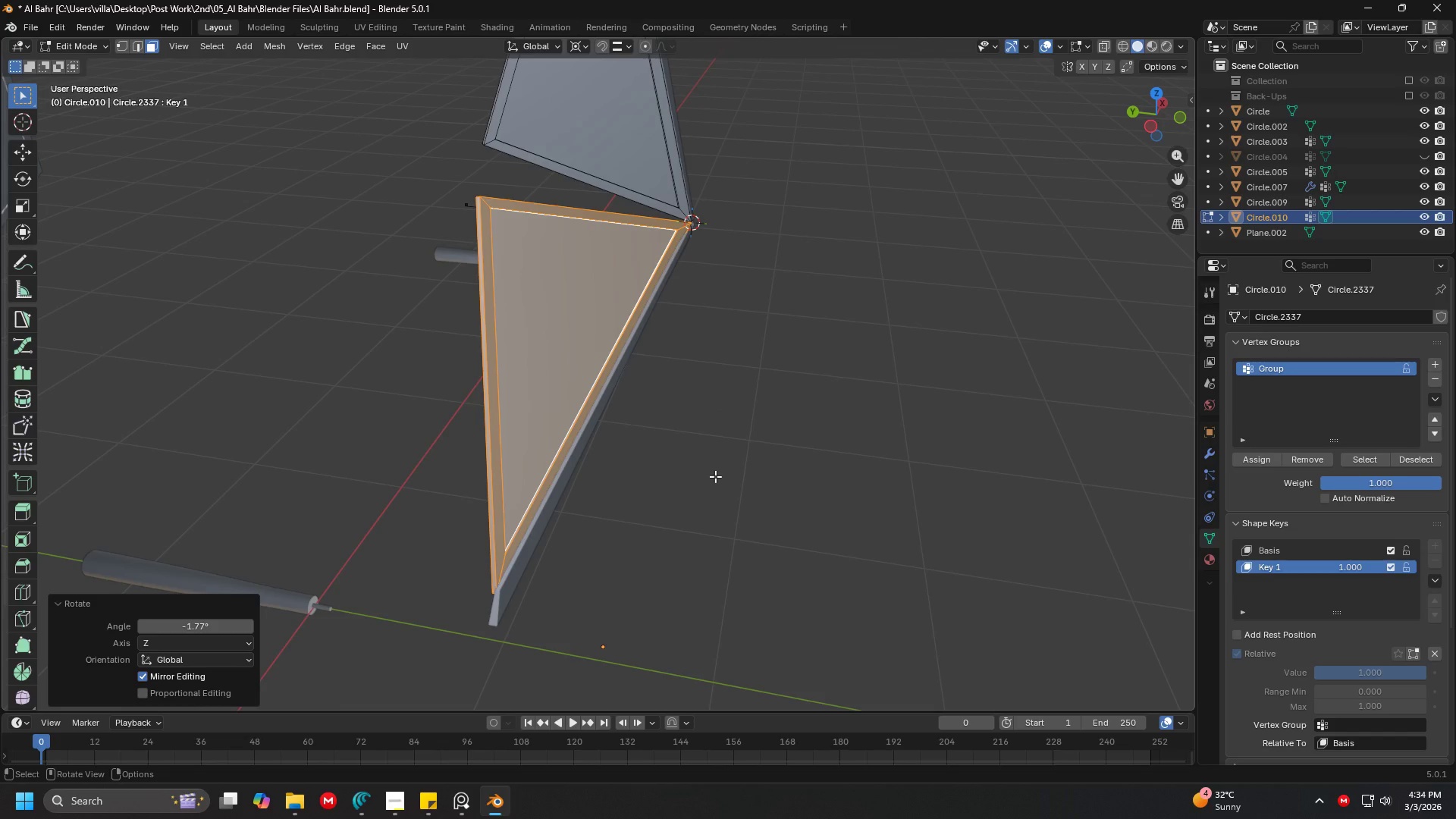 
wait(18.84)
 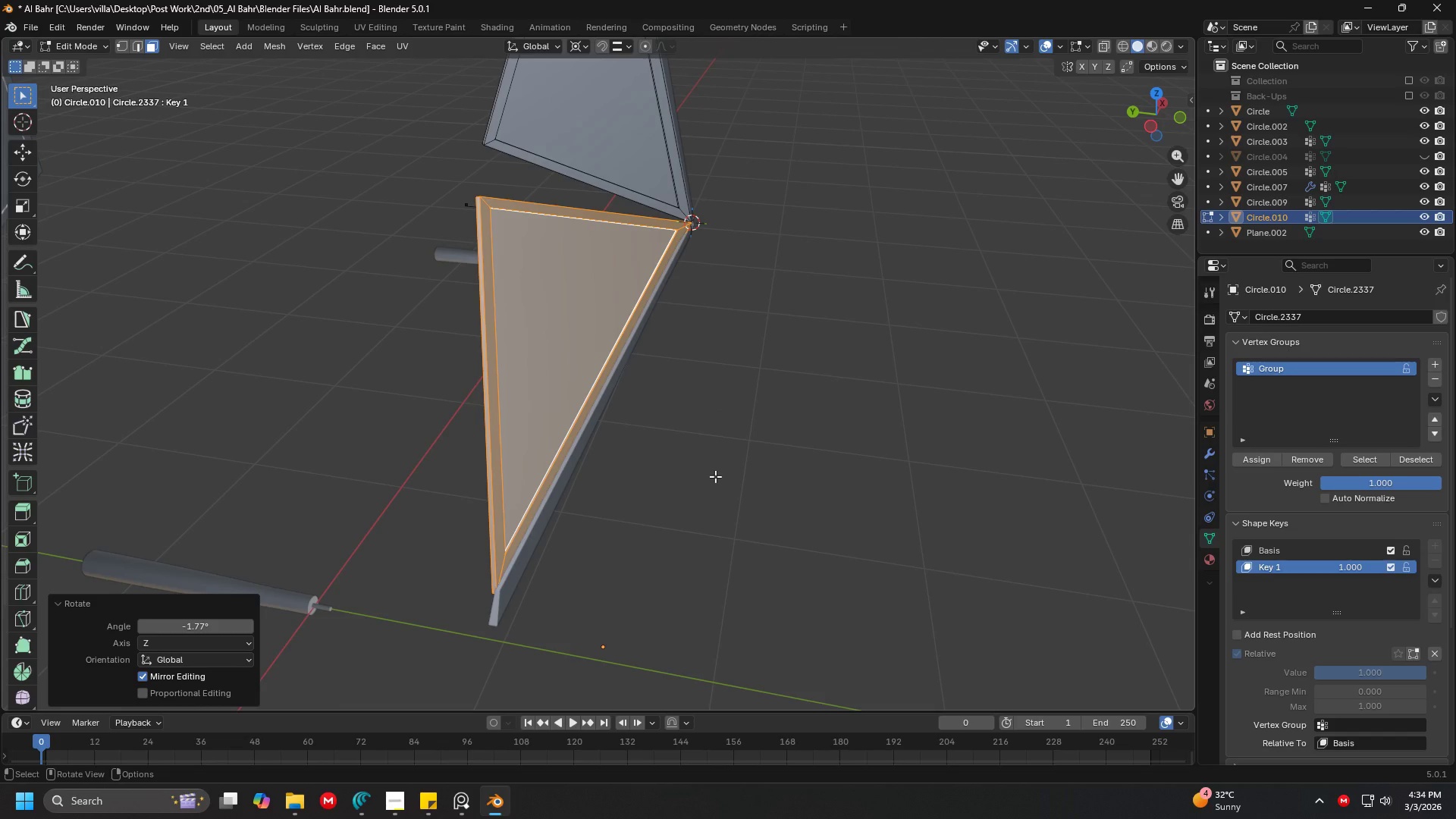 
scroll: coordinate [615, 460], scroll_direction: down, amount: 3.0
 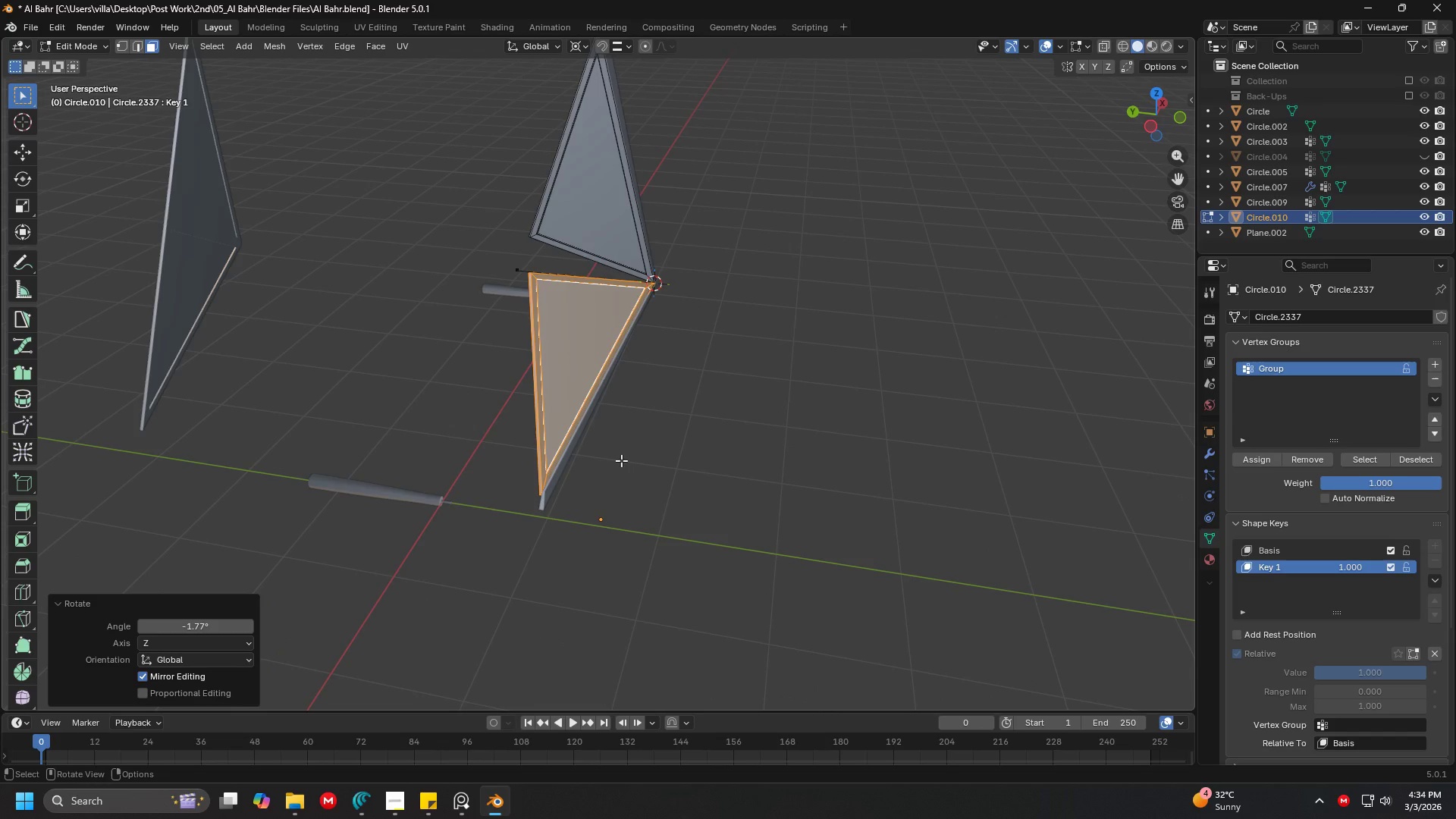 
wait(7.72)
 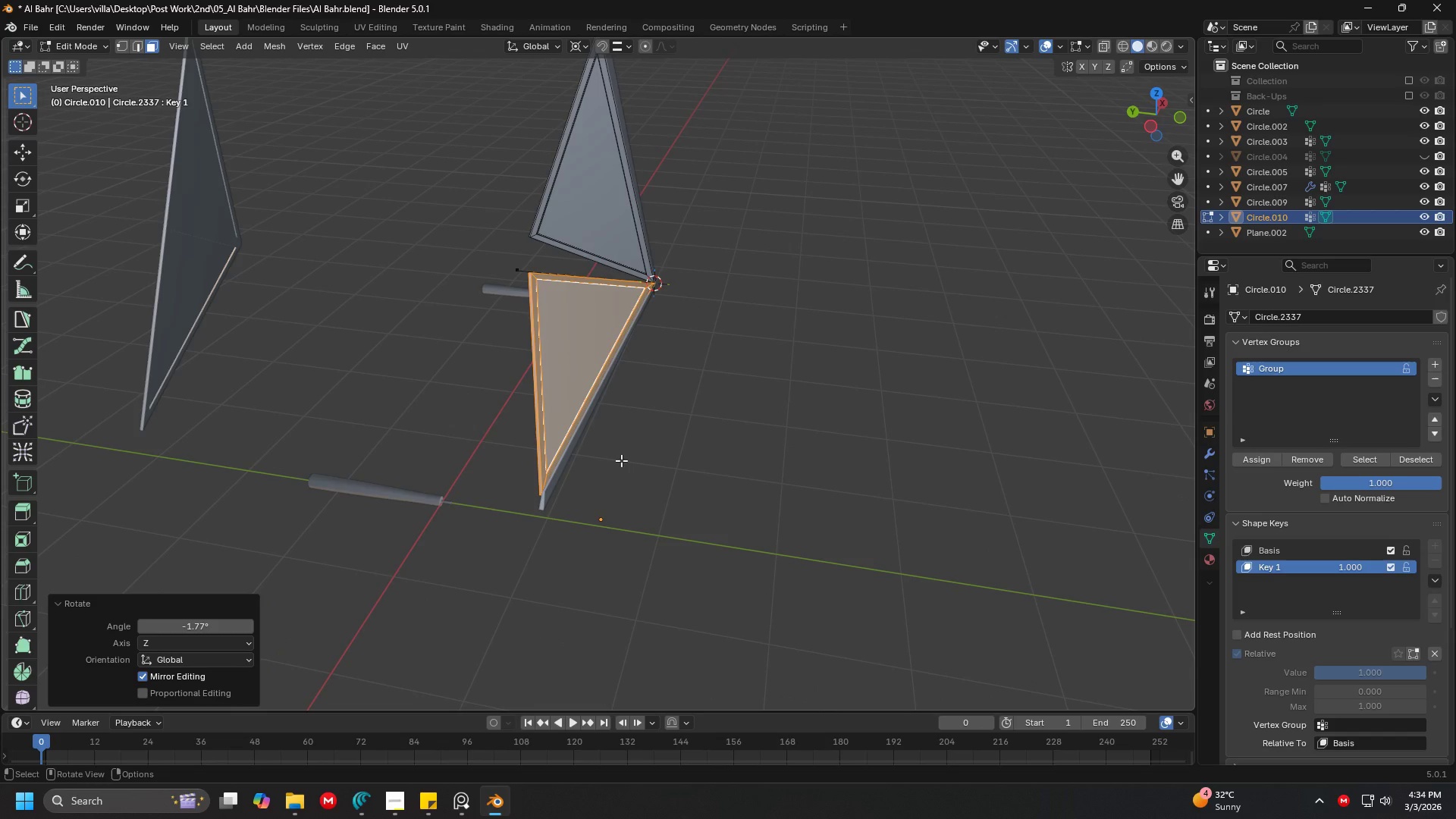 
type(13)
 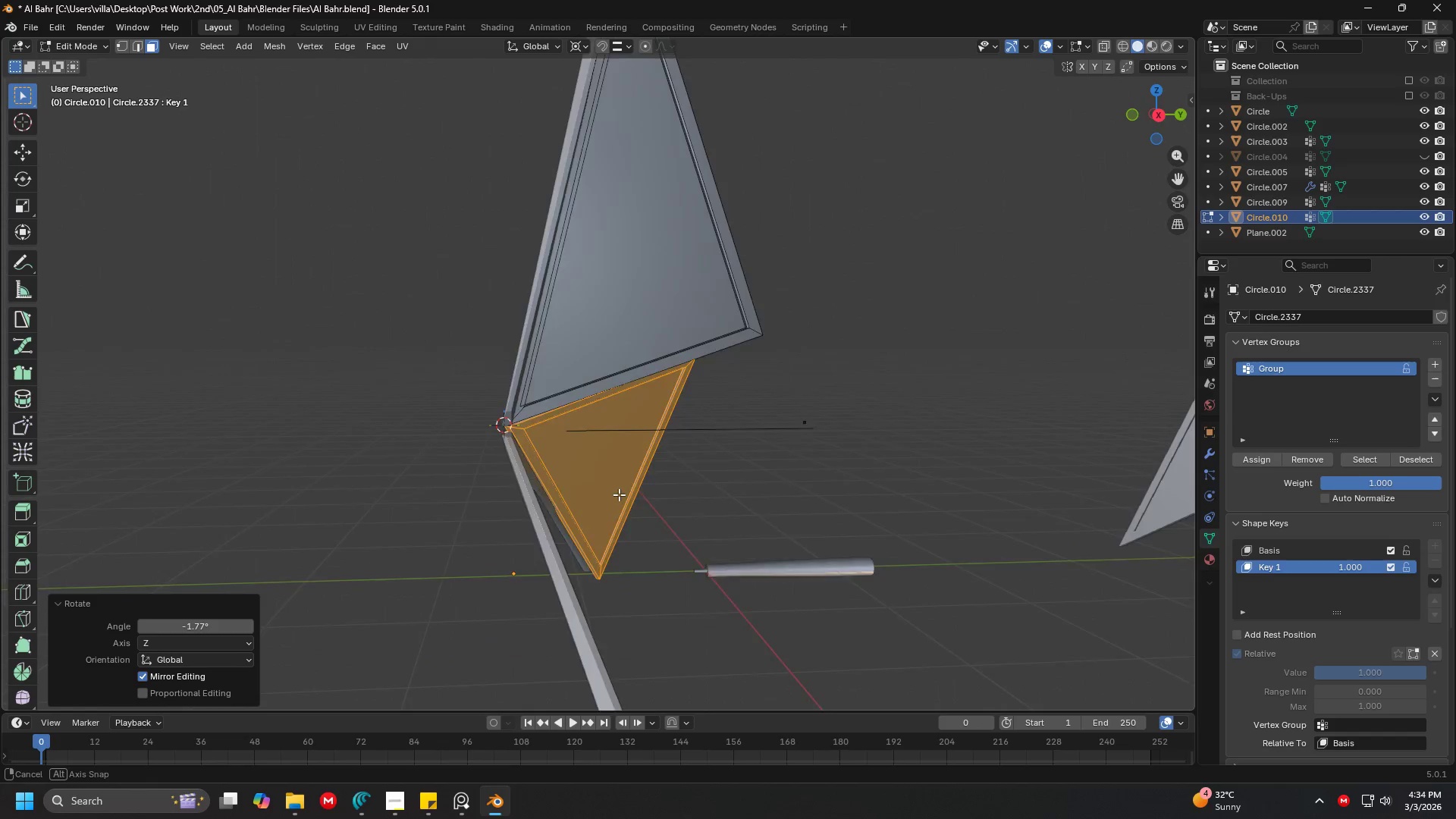 
scroll: coordinate [695, 468], scroll_direction: up, amount: 3.0
 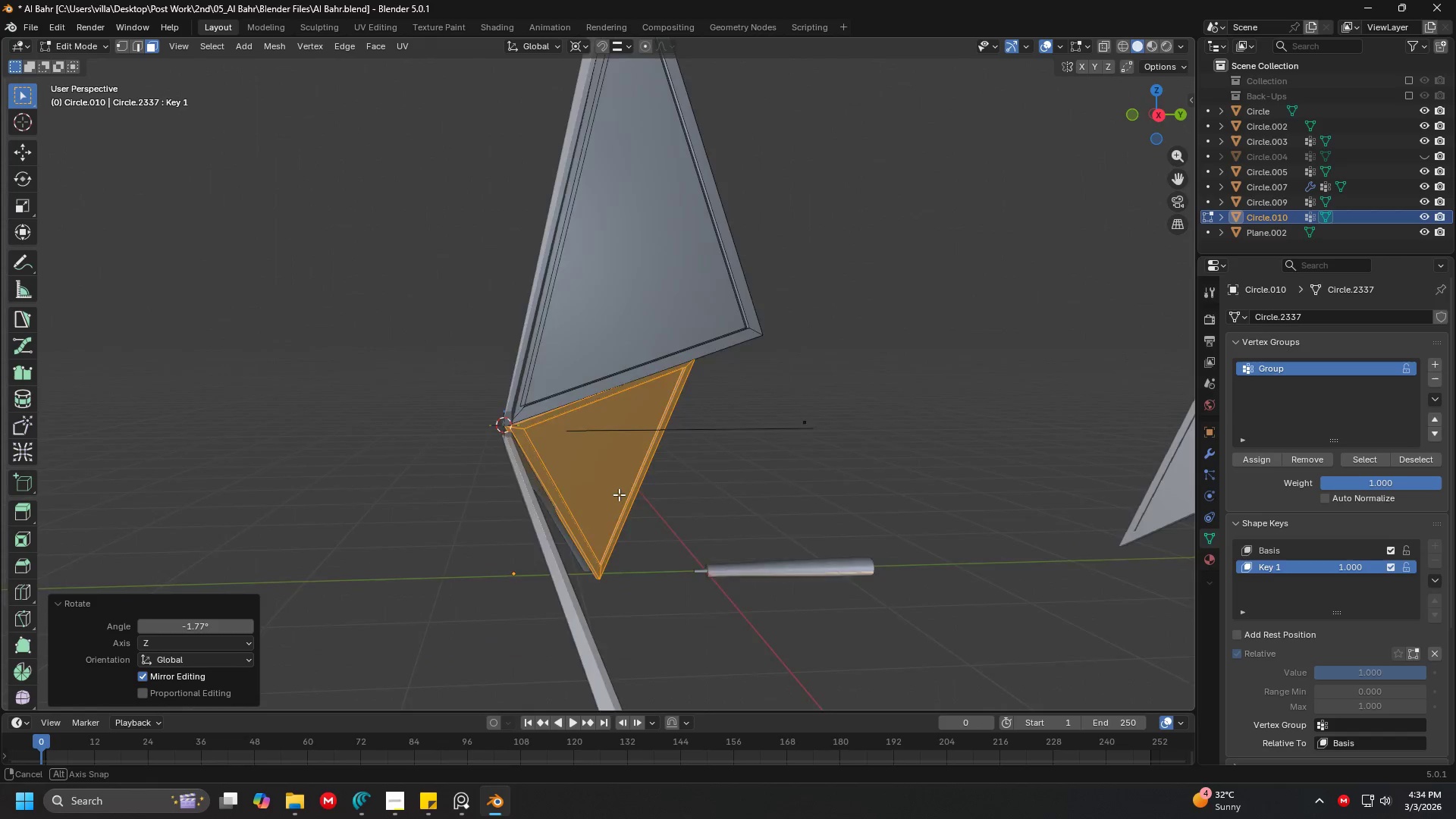 
key(Control+3)
 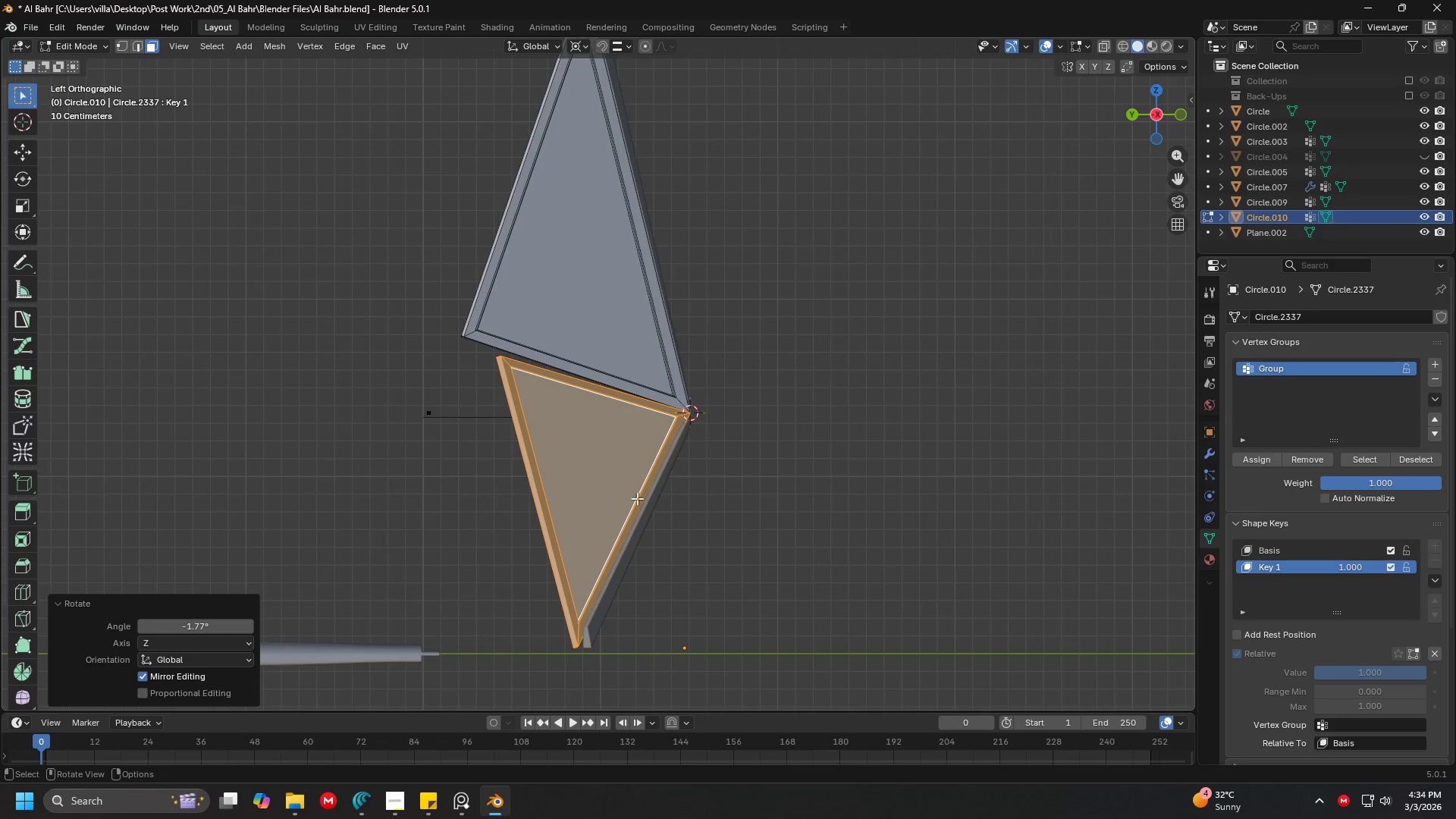 
key(Shift+ShiftLeft)
 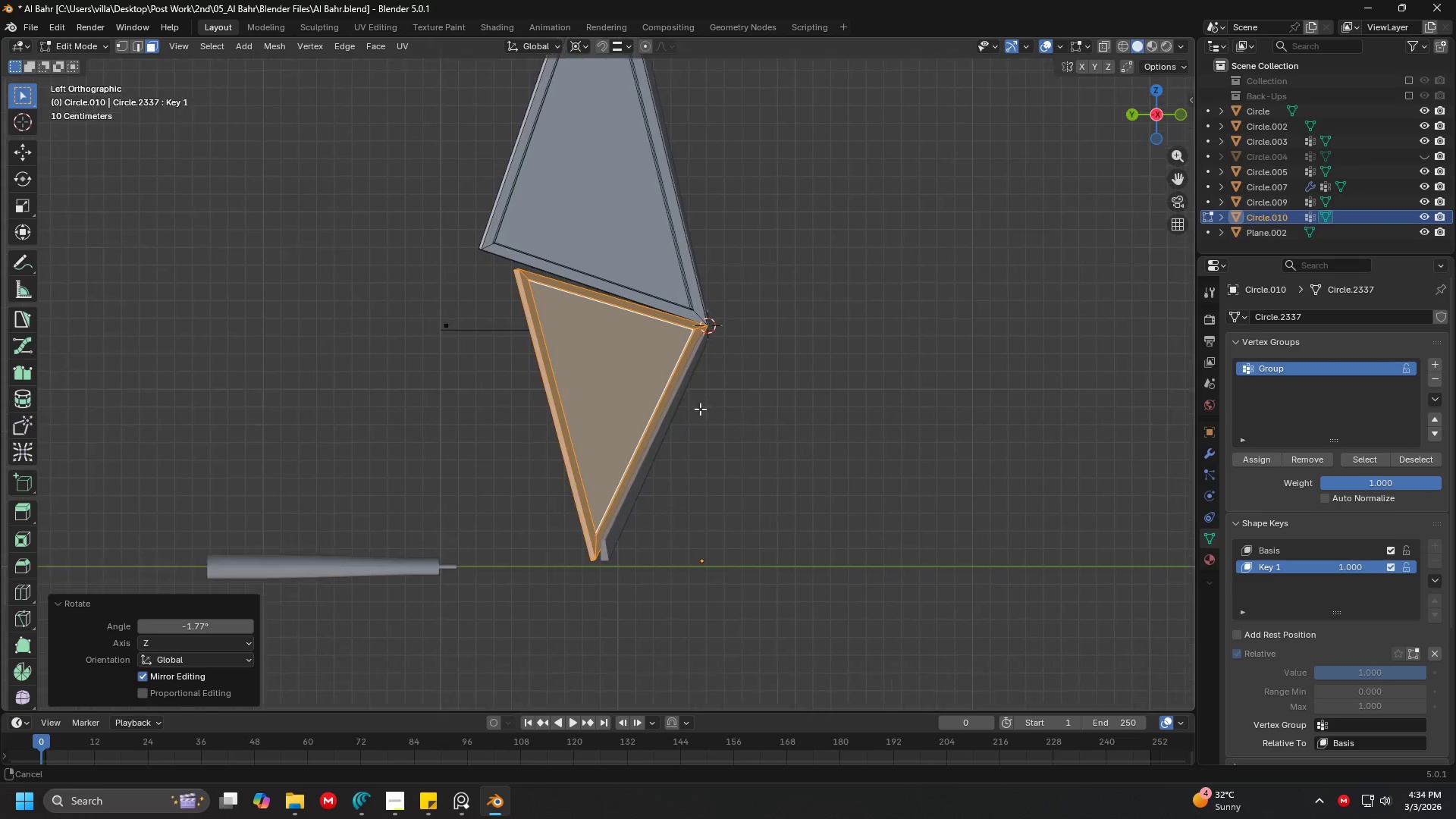 
key(Shift+ShiftLeft)
 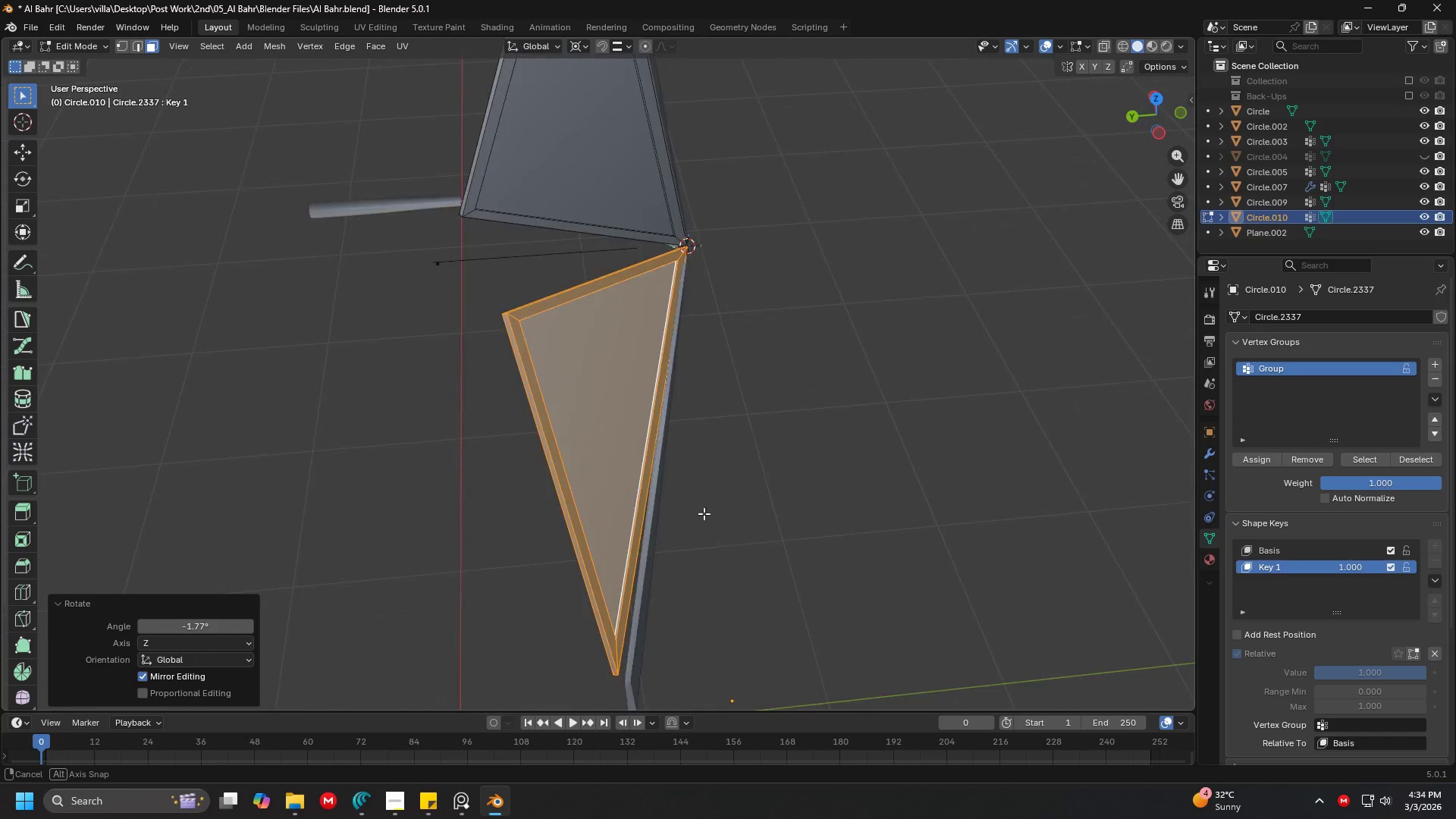 
key(Shift+ShiftLeft)
 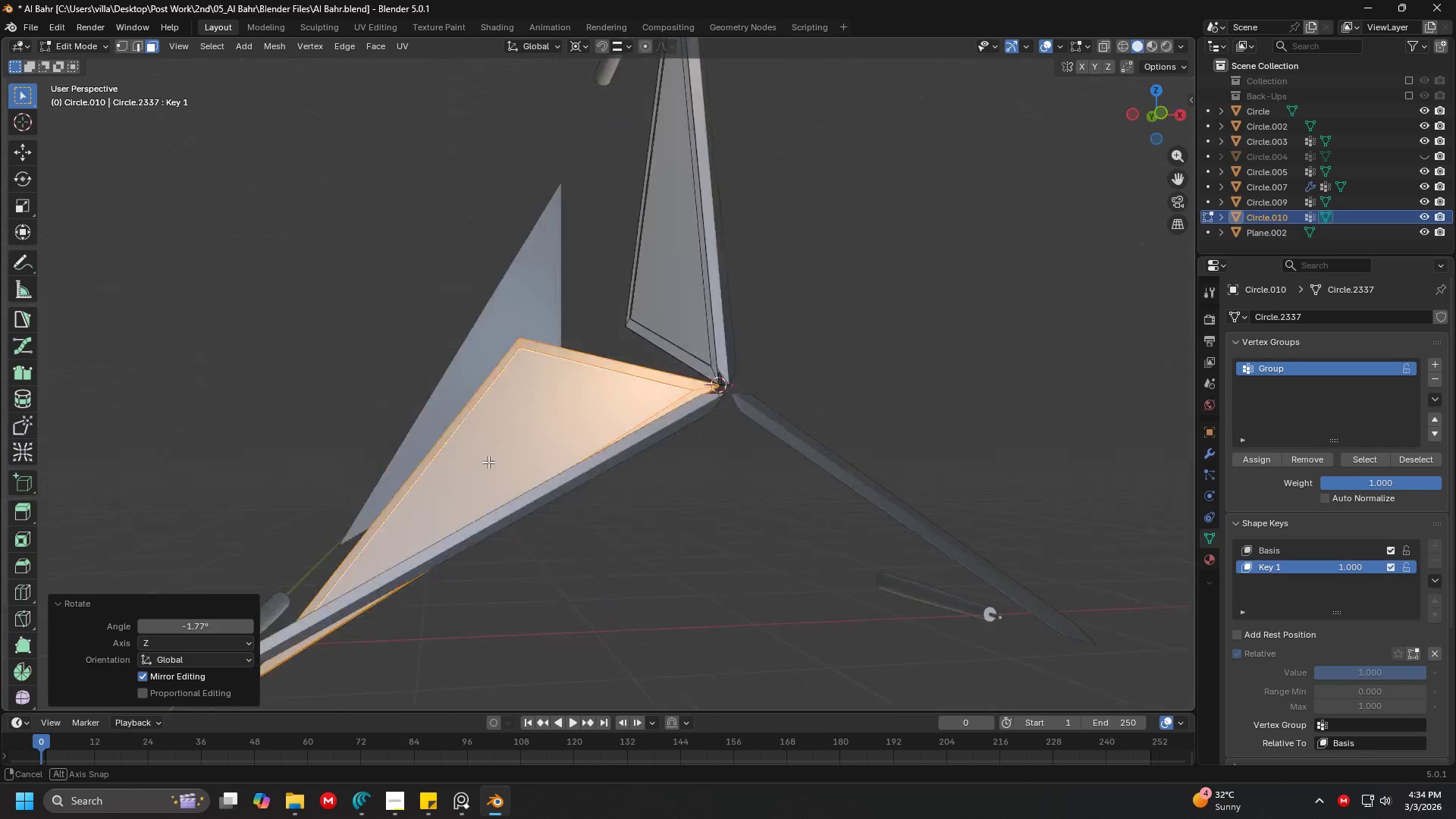 
scroll: coordinate [776, 483], scroll_direction: none, amount: 0.0
 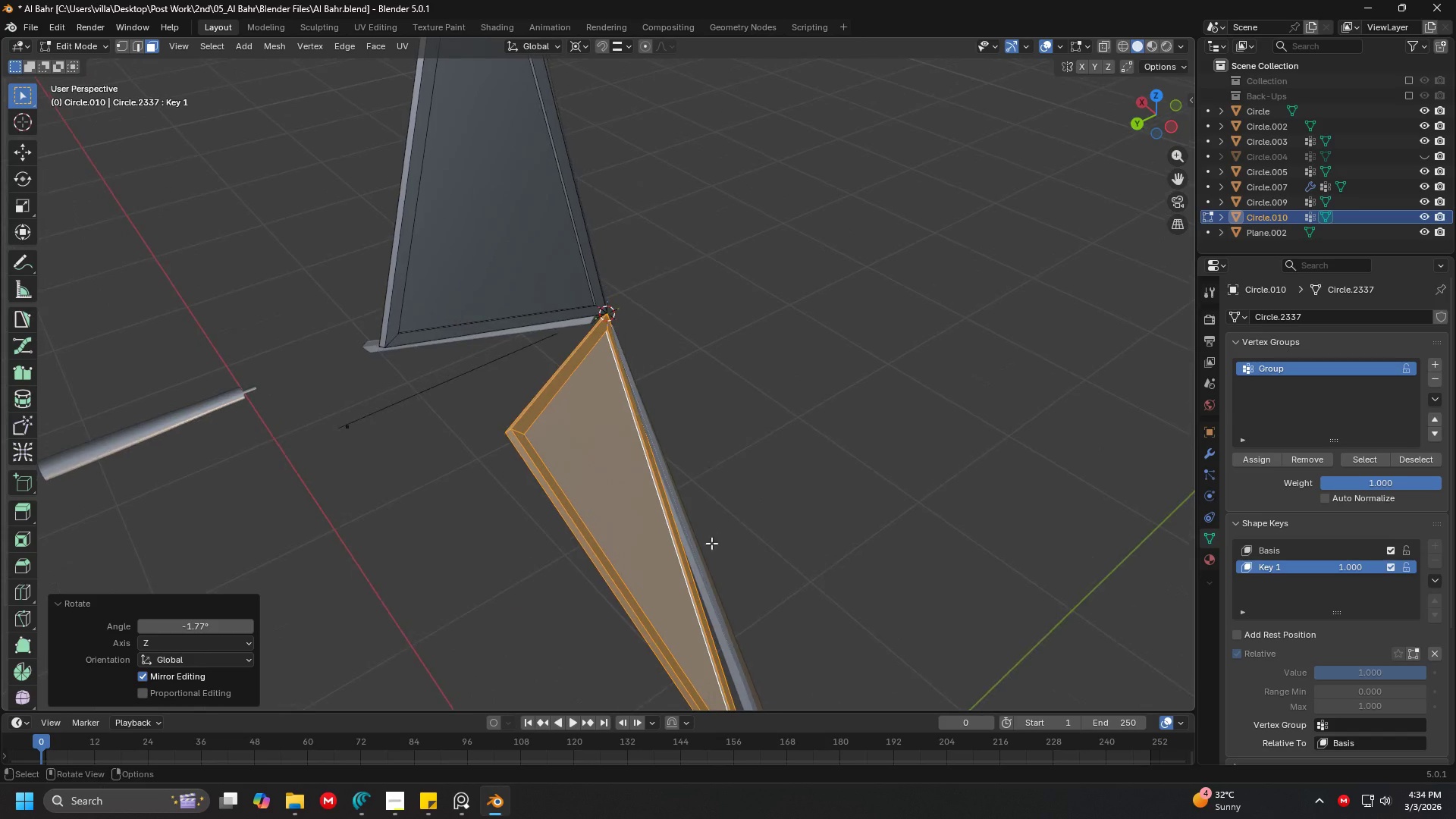 
key(Shift+ShiftLeft)
 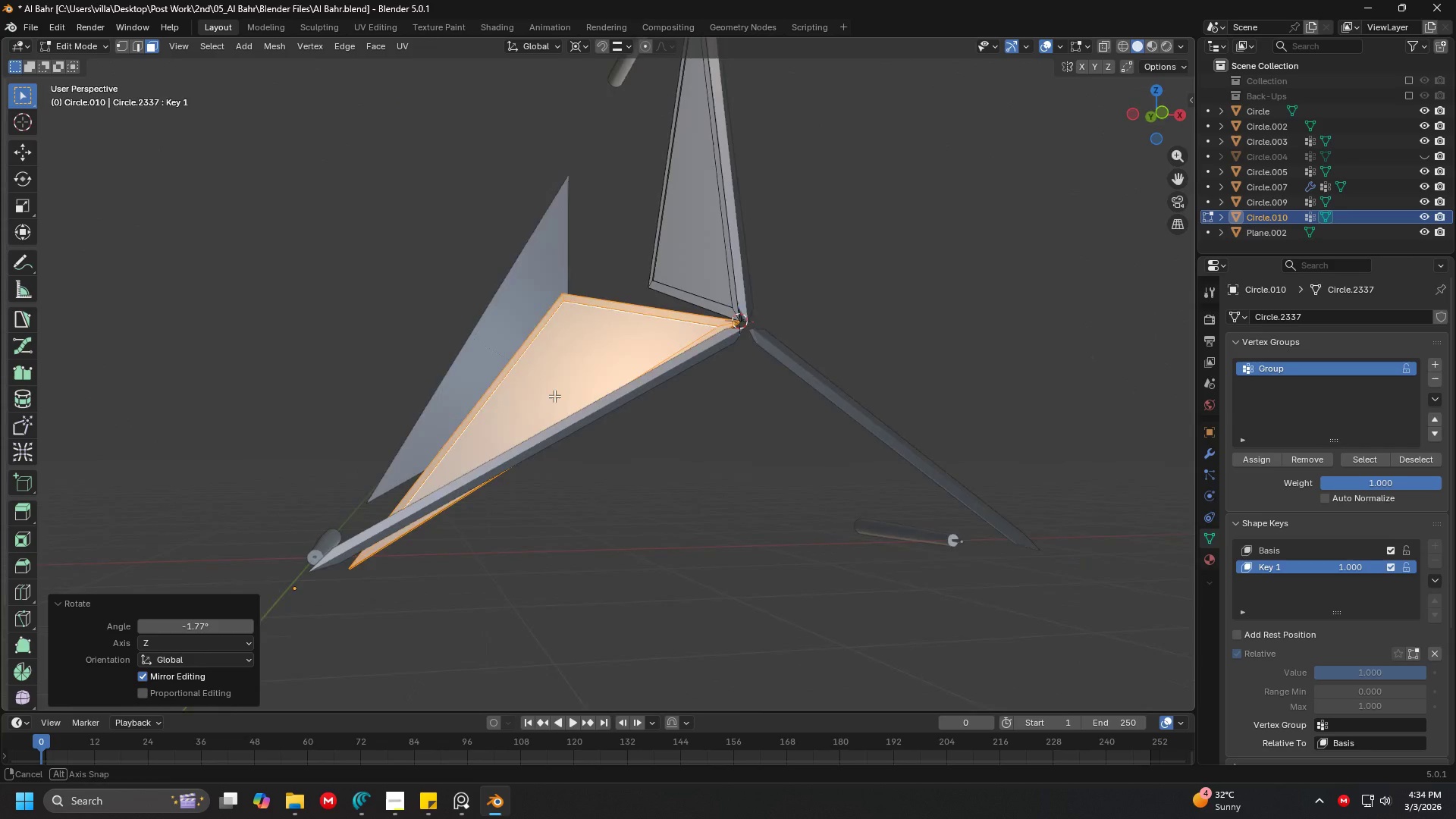 
scroll: coordinate [411, 429], scroll_direction: down, amount: 1.0
 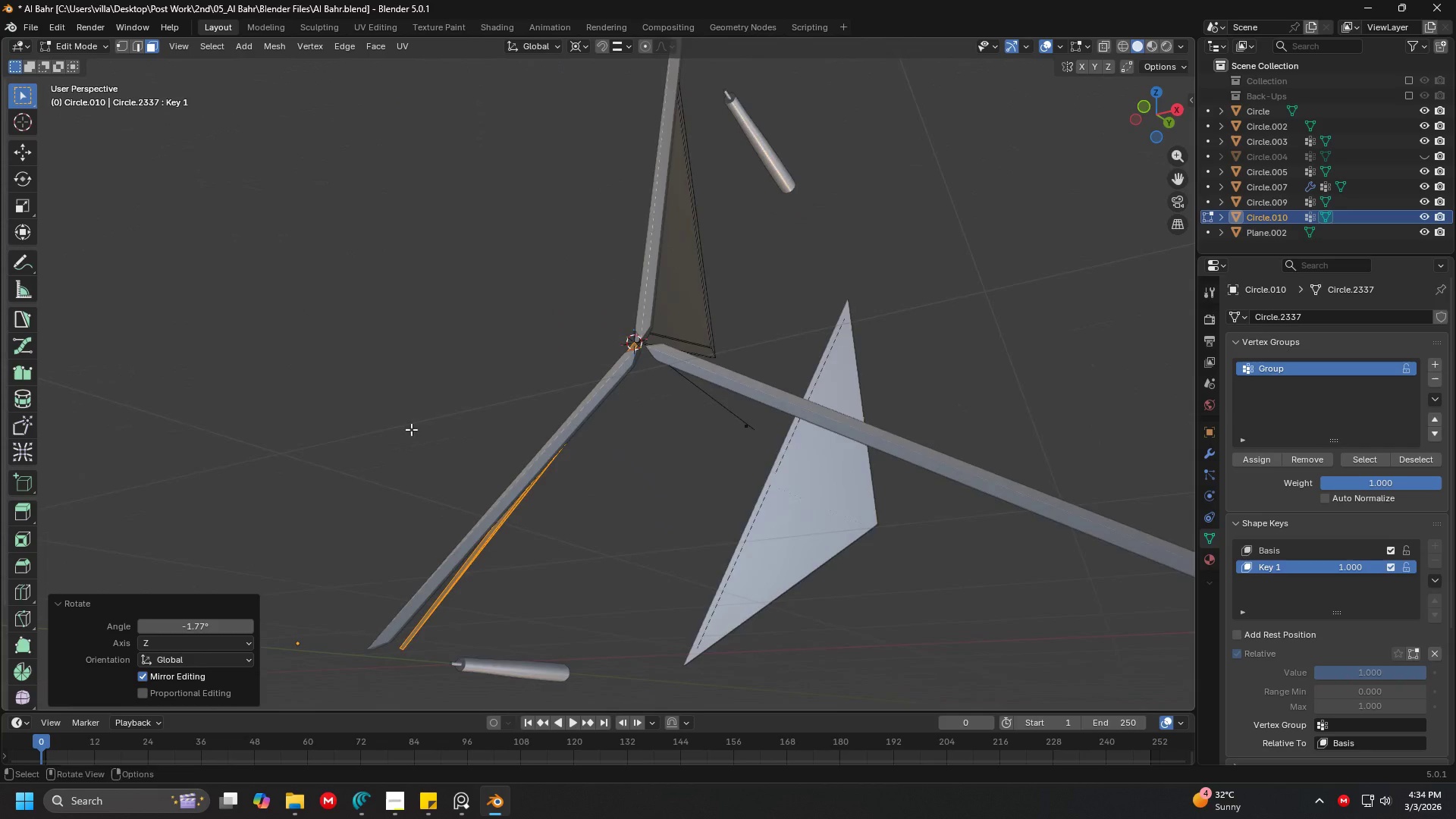 
key(Shift+ShiftLeft)
 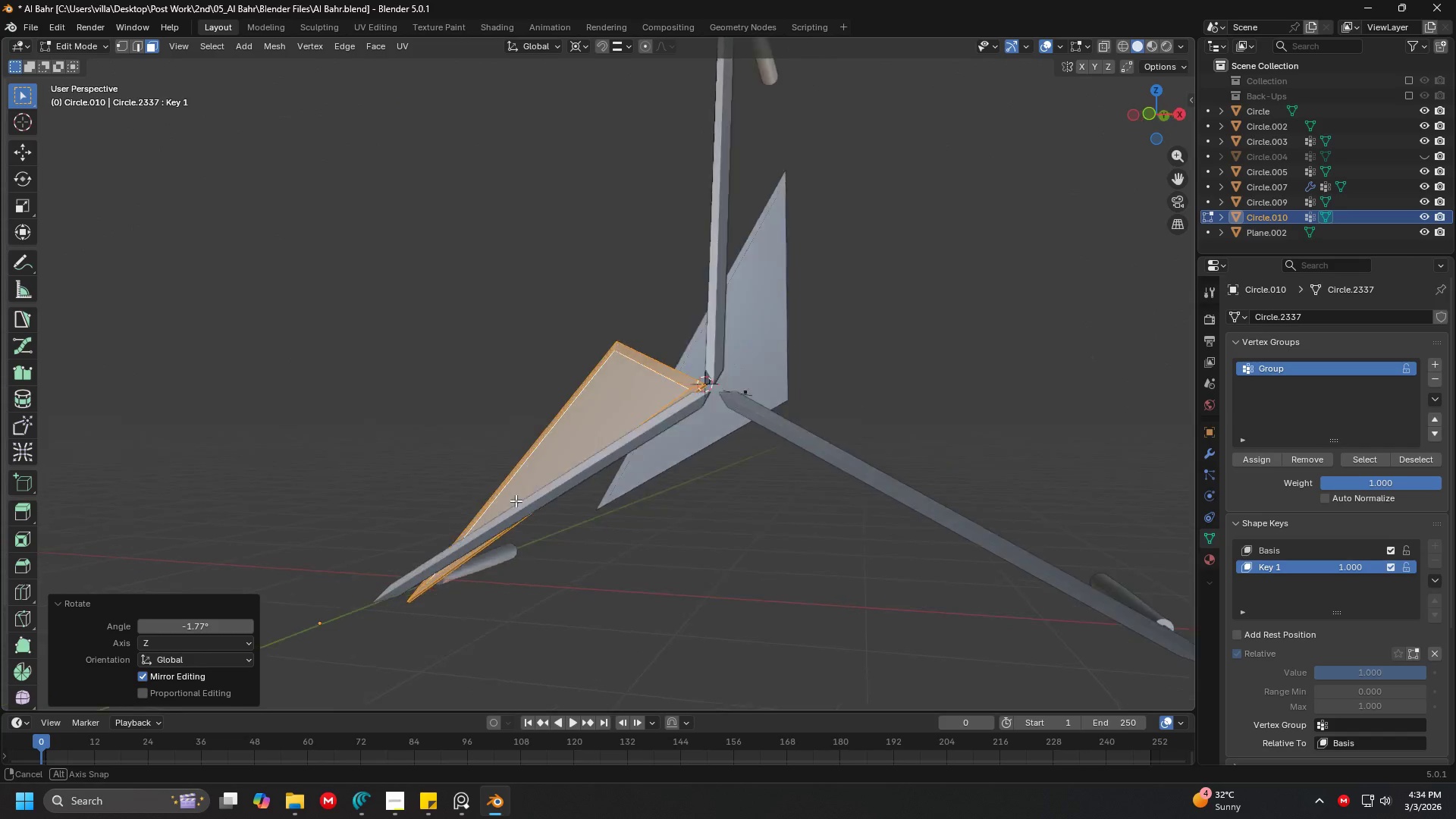 
key(Shift+ShiftLeft)
 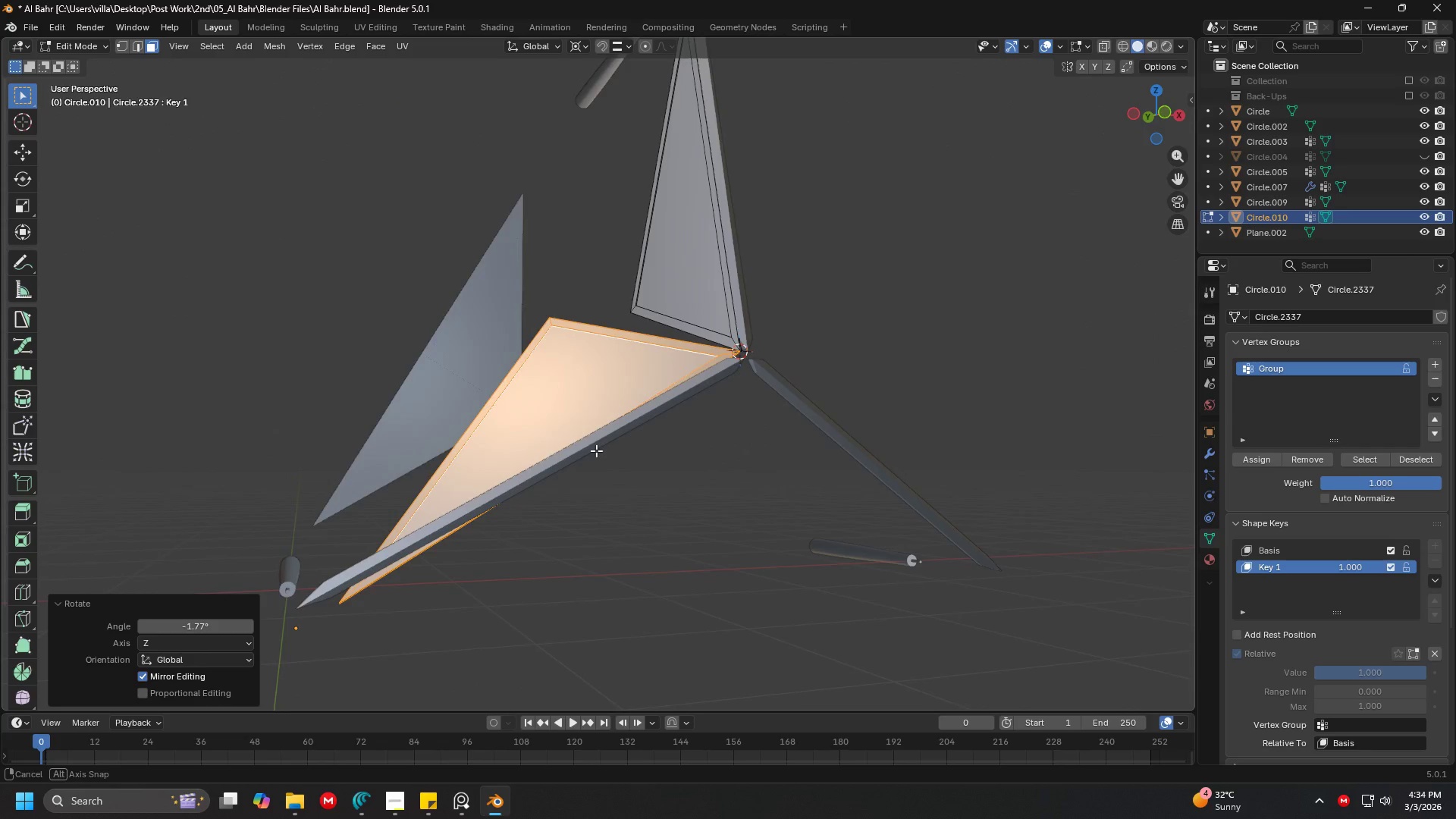 
key(1)
 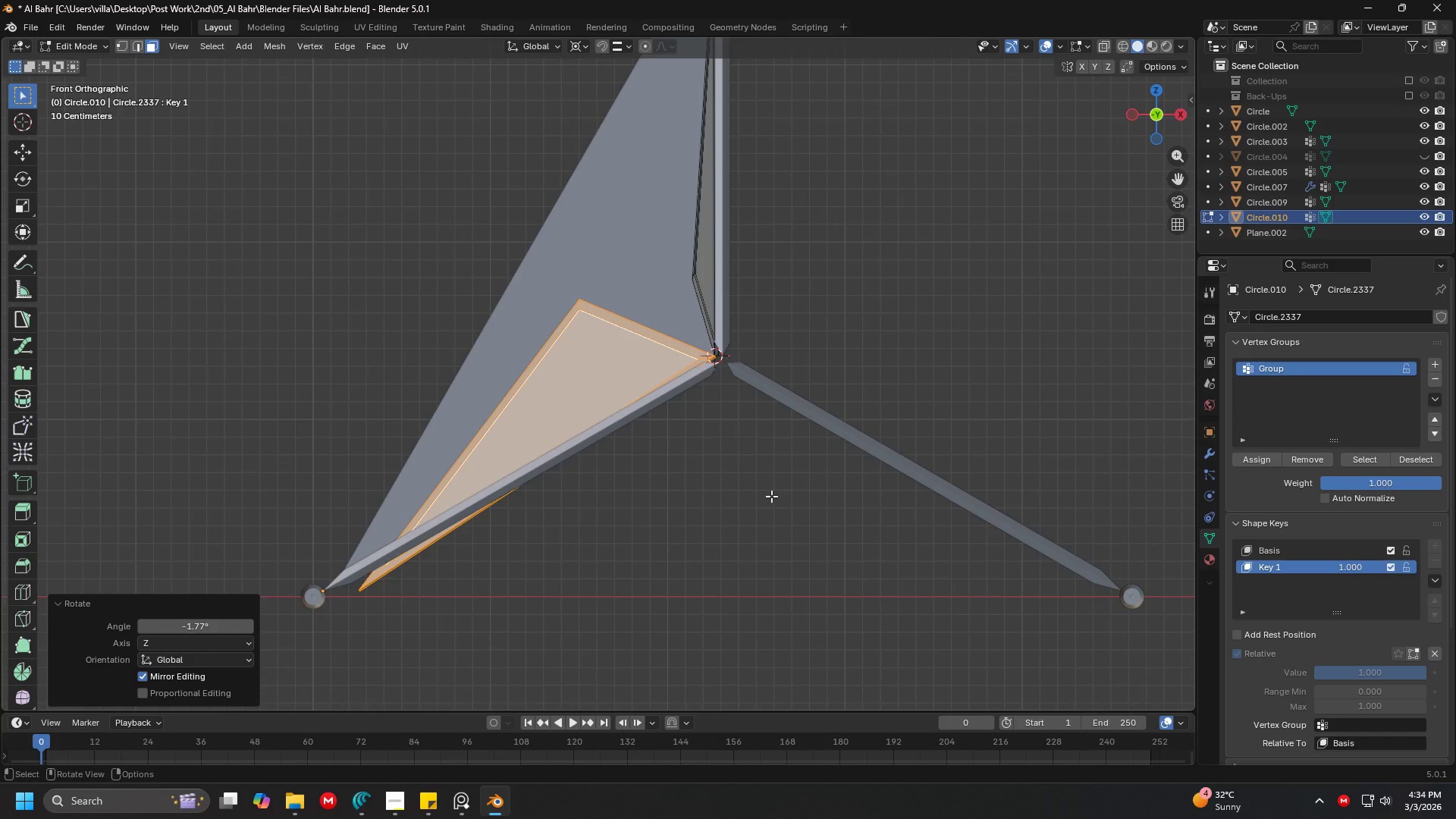 
type(ry)
 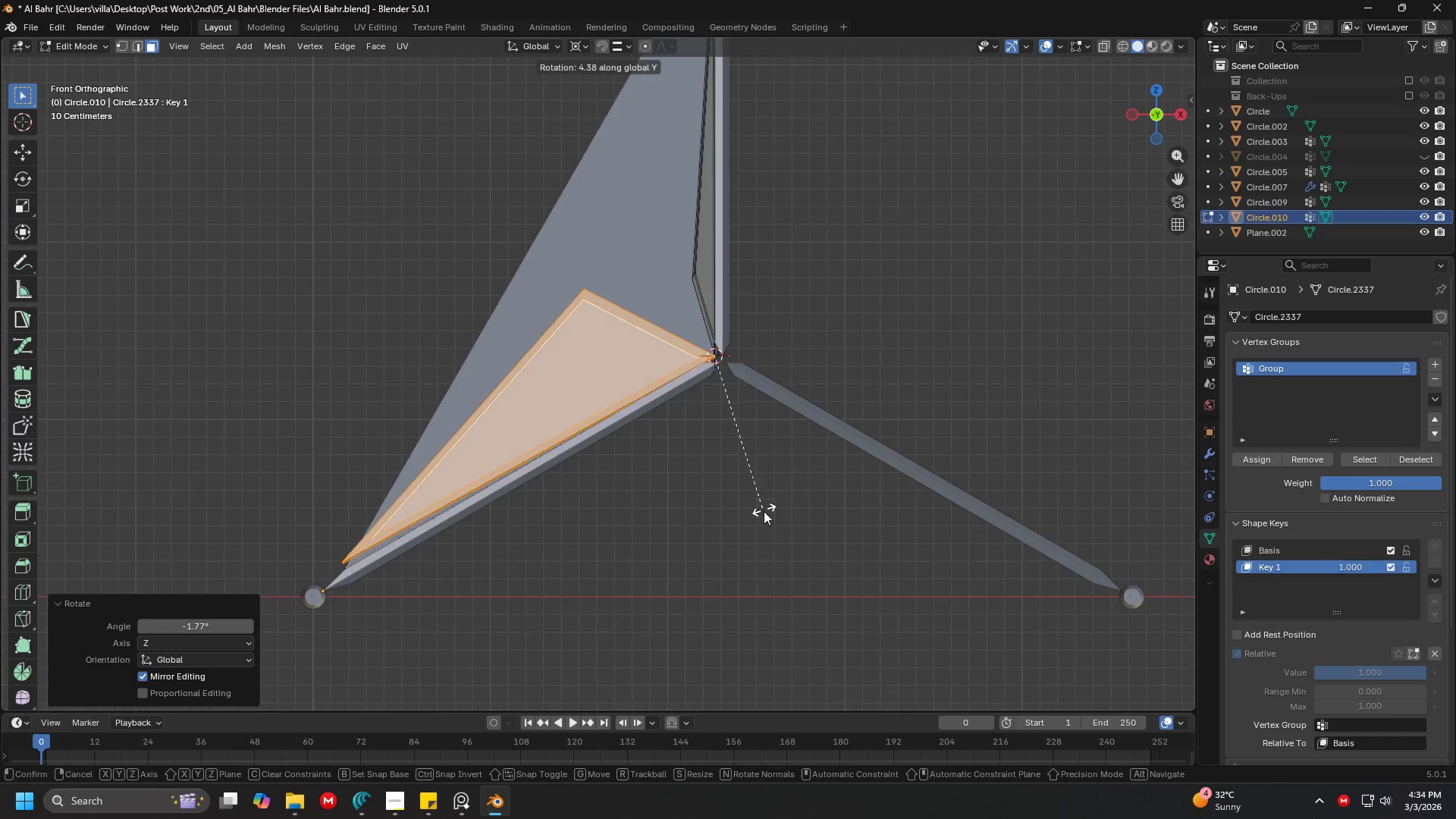 
wait(7.53)
 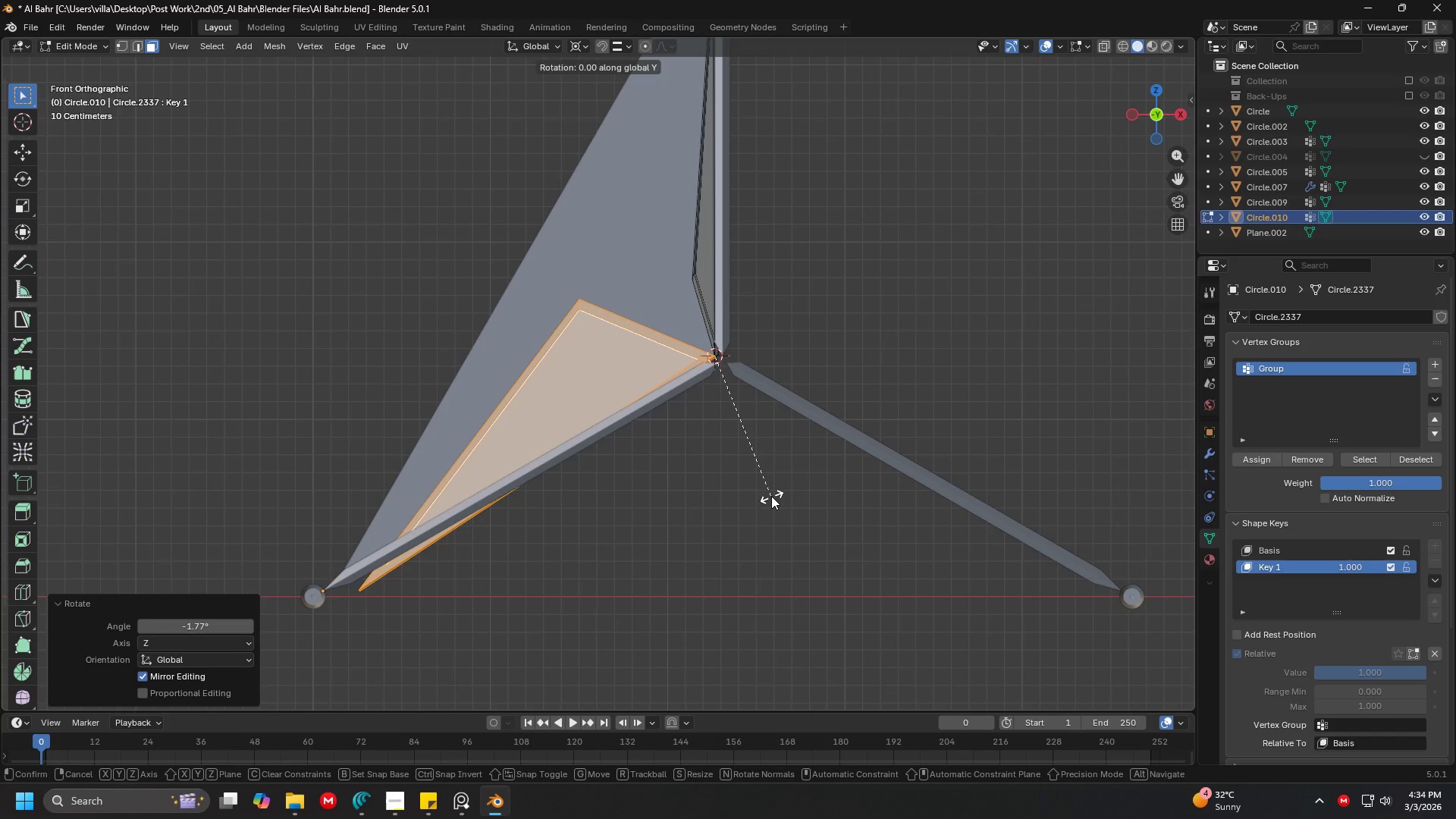 
left_click([830, 705])